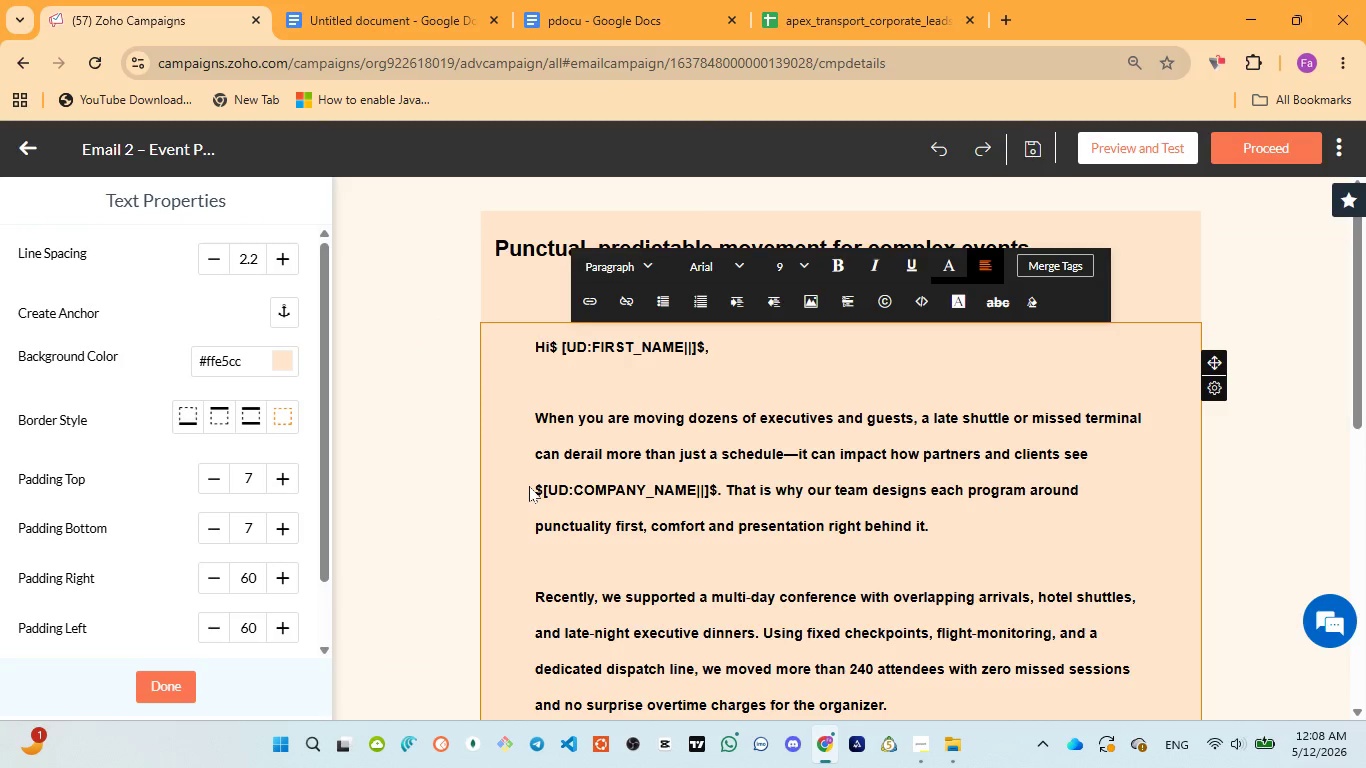 
left_click_drag(start_coordinate=[534, 486], to_coordinate=[716, 486])
 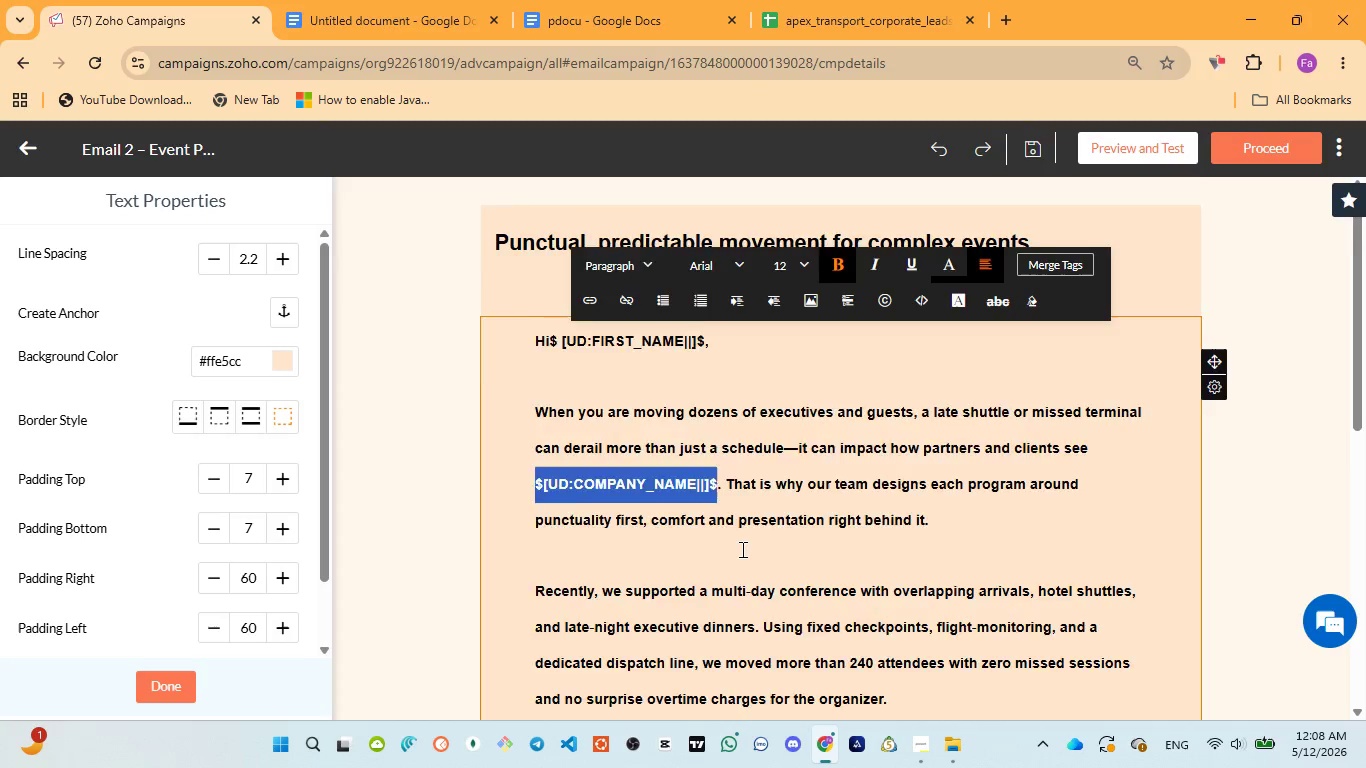 
scroll: coordinate [740, 549], scroll_direction: down, amount: 3.0
 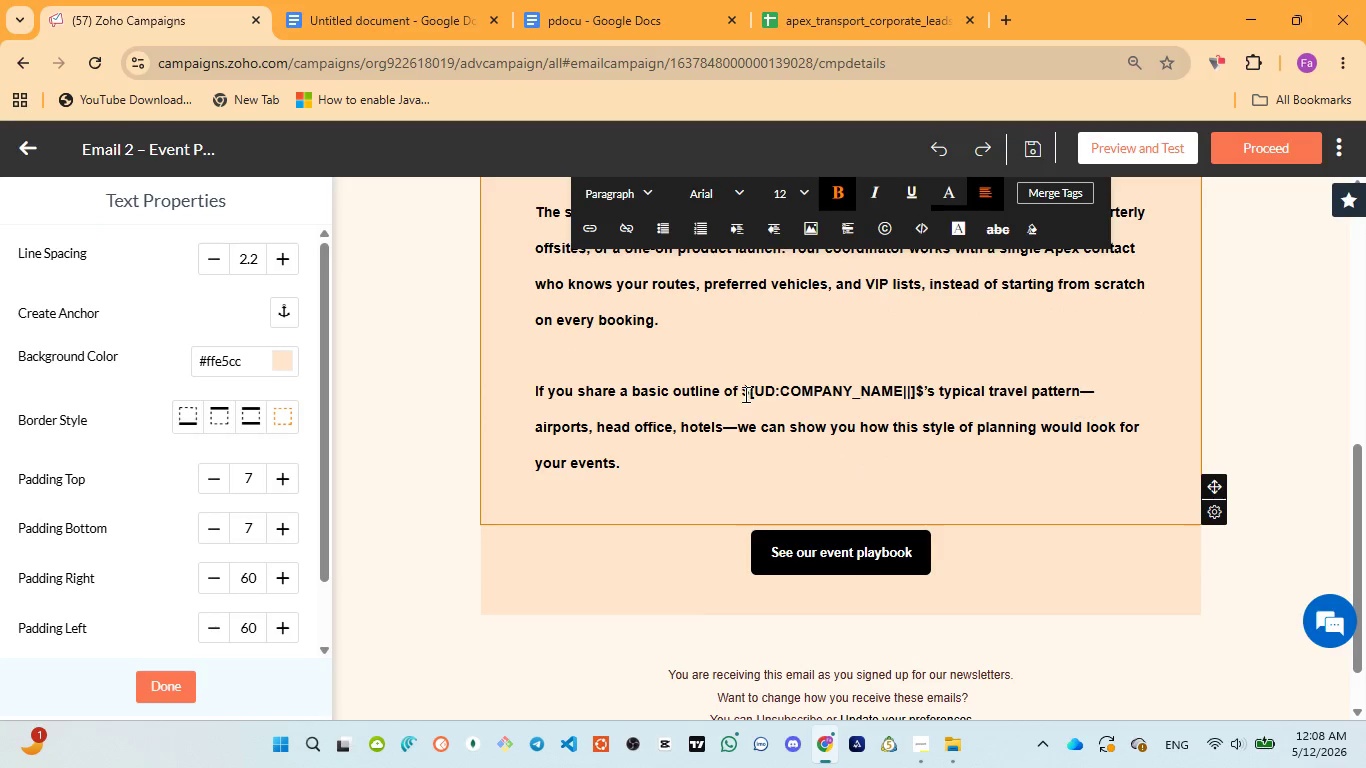 
left_click_drag(start_coordinate=[741, 391], to_coordinate=[927, 391])
 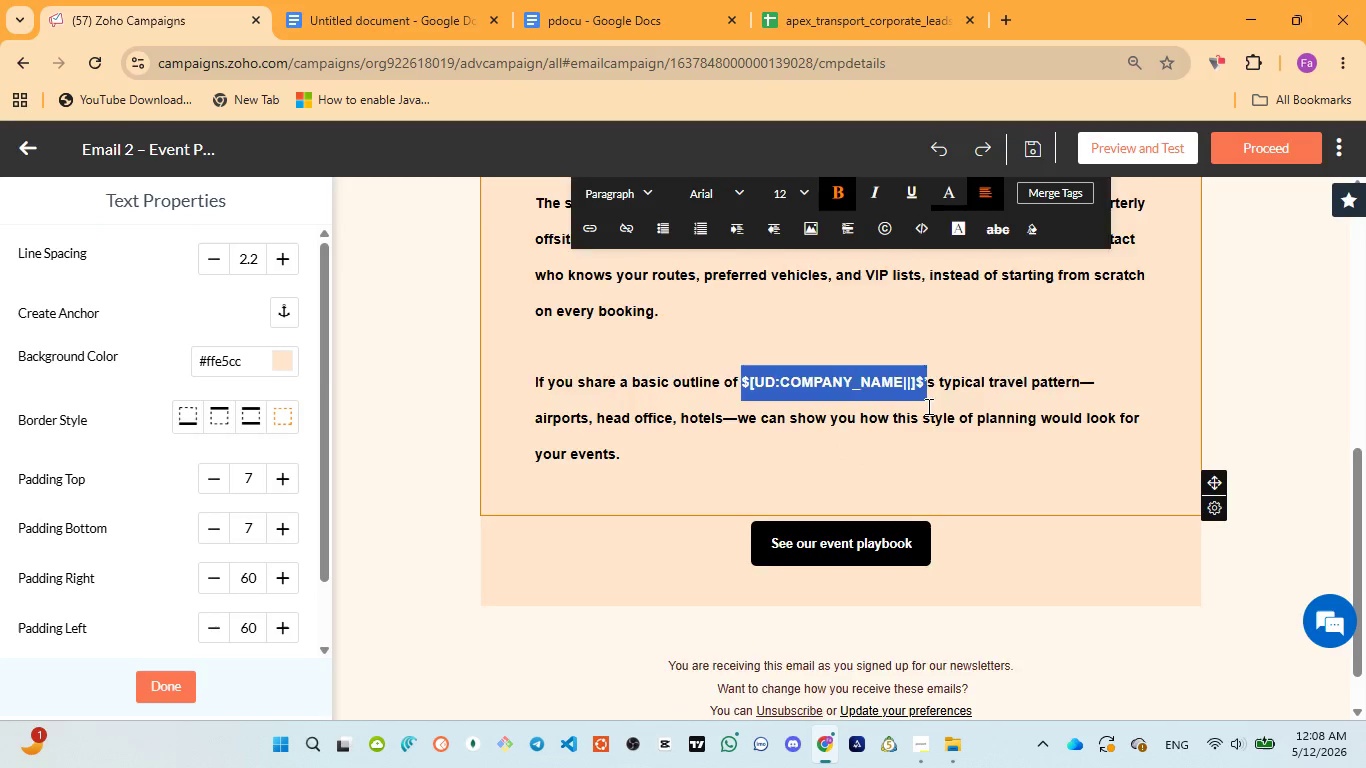 
scroll: coordinate [927, 406], scroll_direction: down, amount: 2.0
 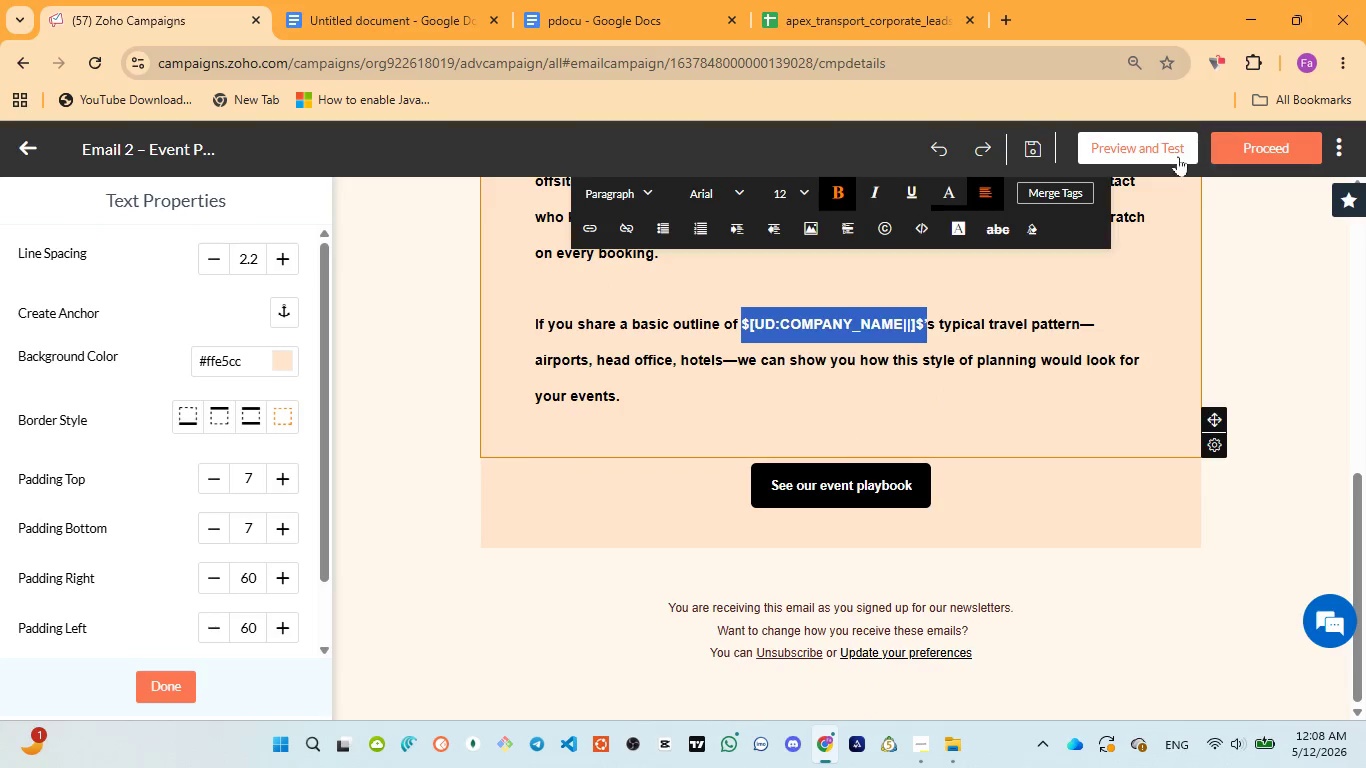 
left_click([1177, 156])
 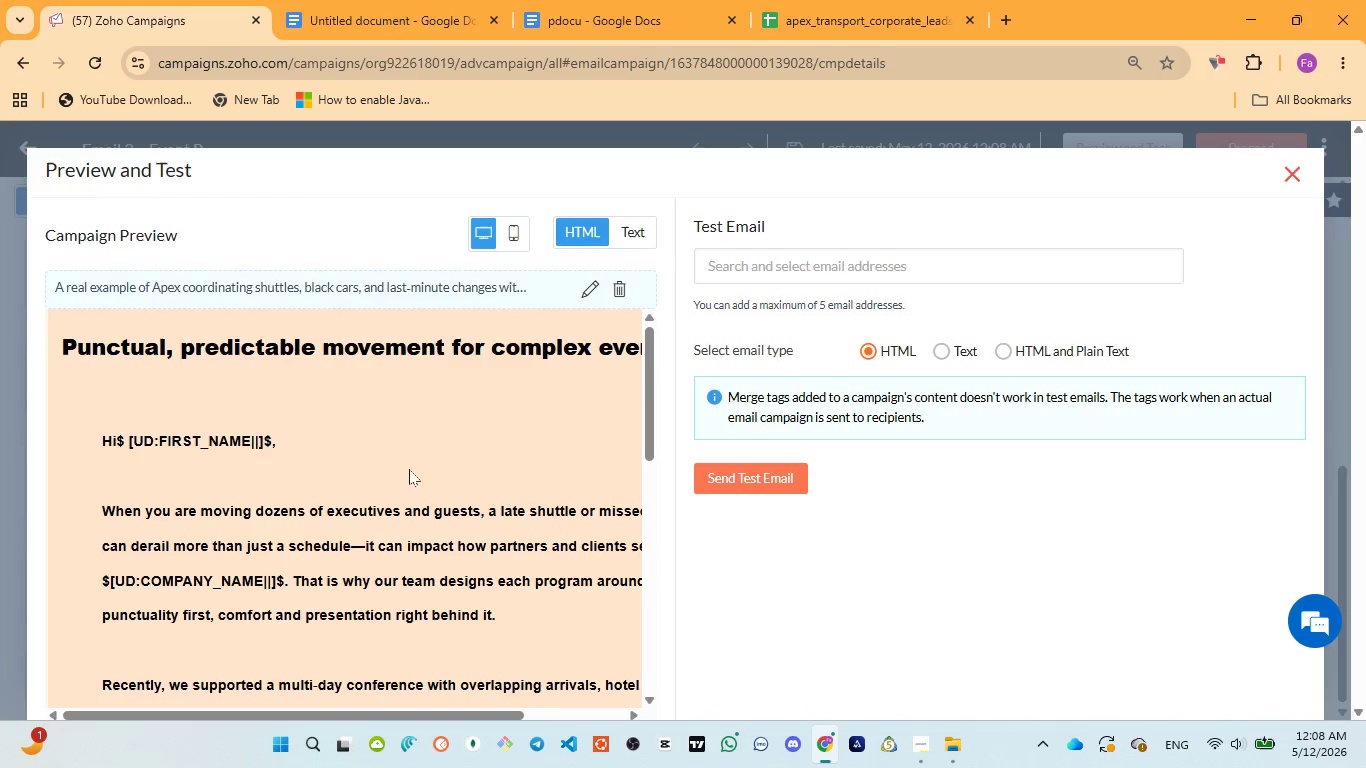 
wait(5.02)
 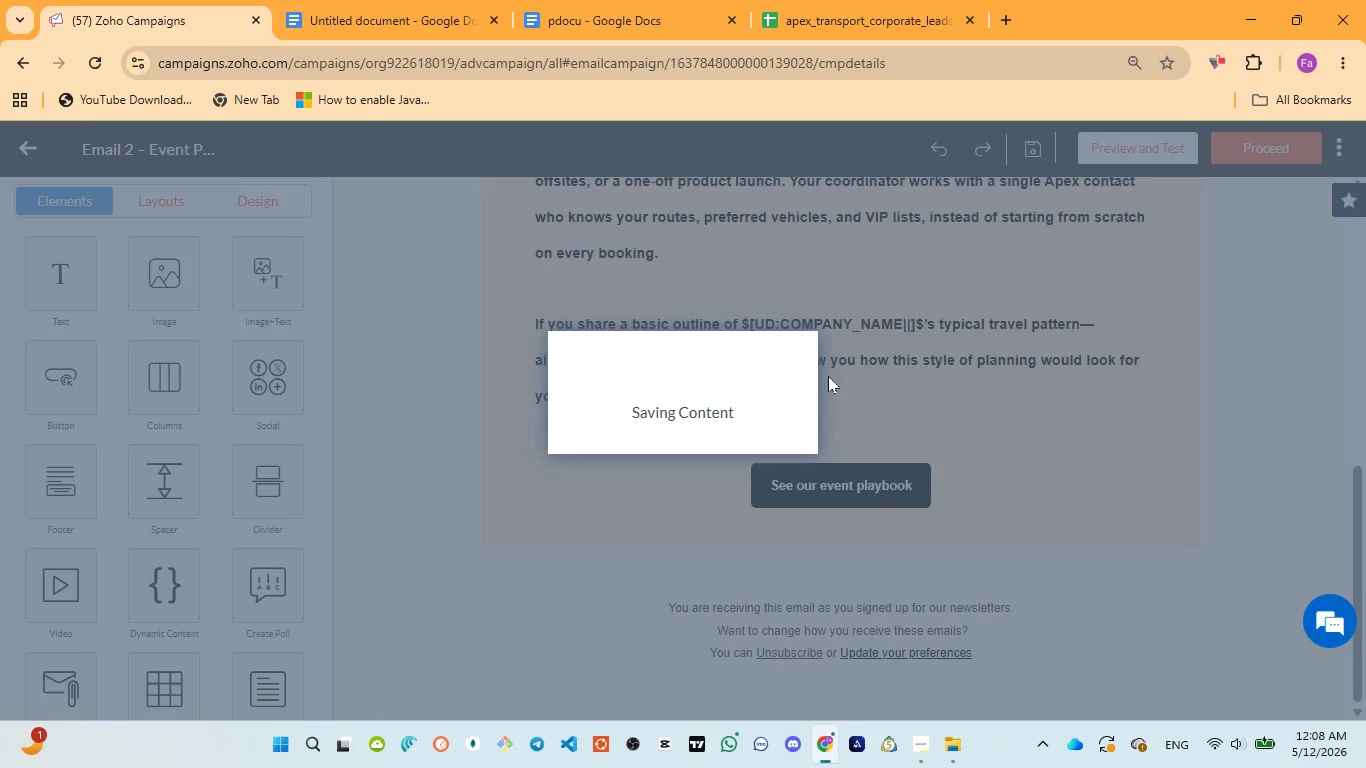 
scroll: coordinate [404, 451], scroll_direction: down, amount: 4.0
 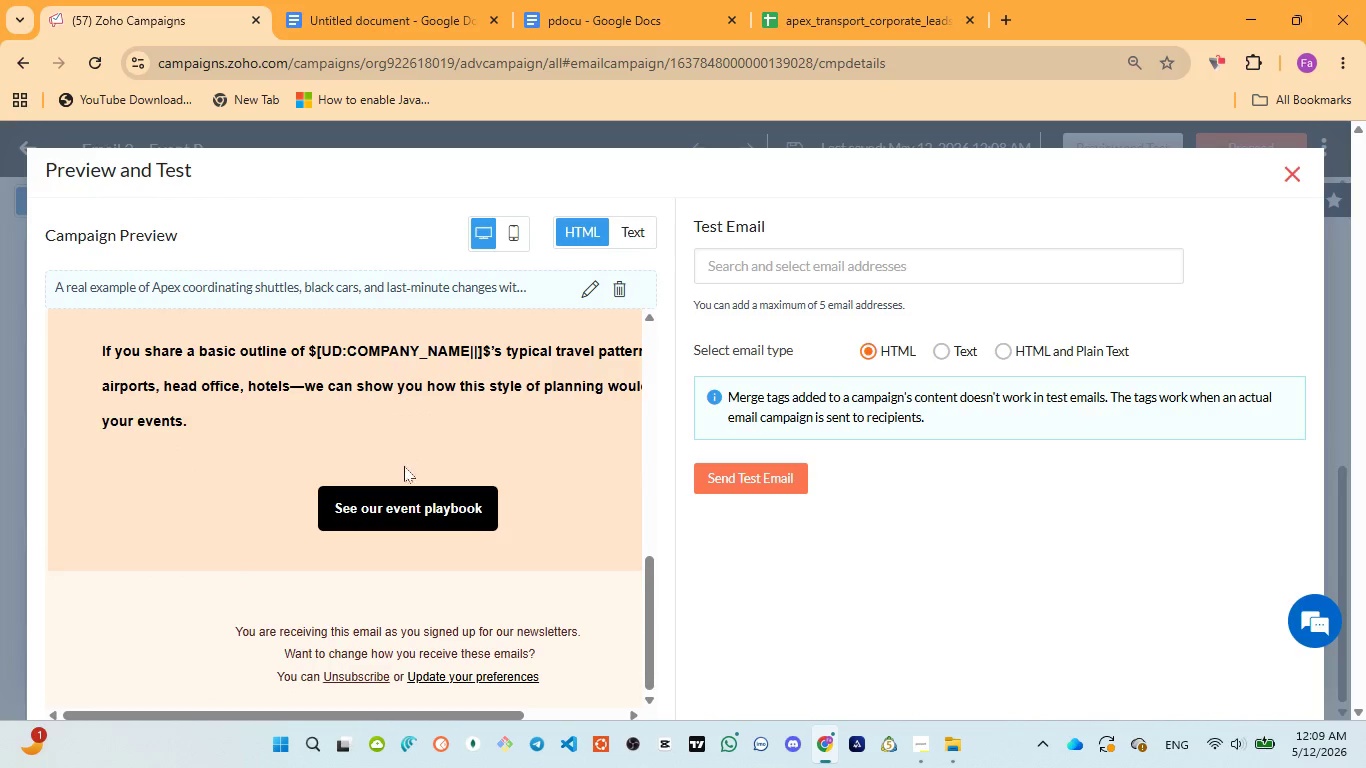 
left_click([412, 506])
 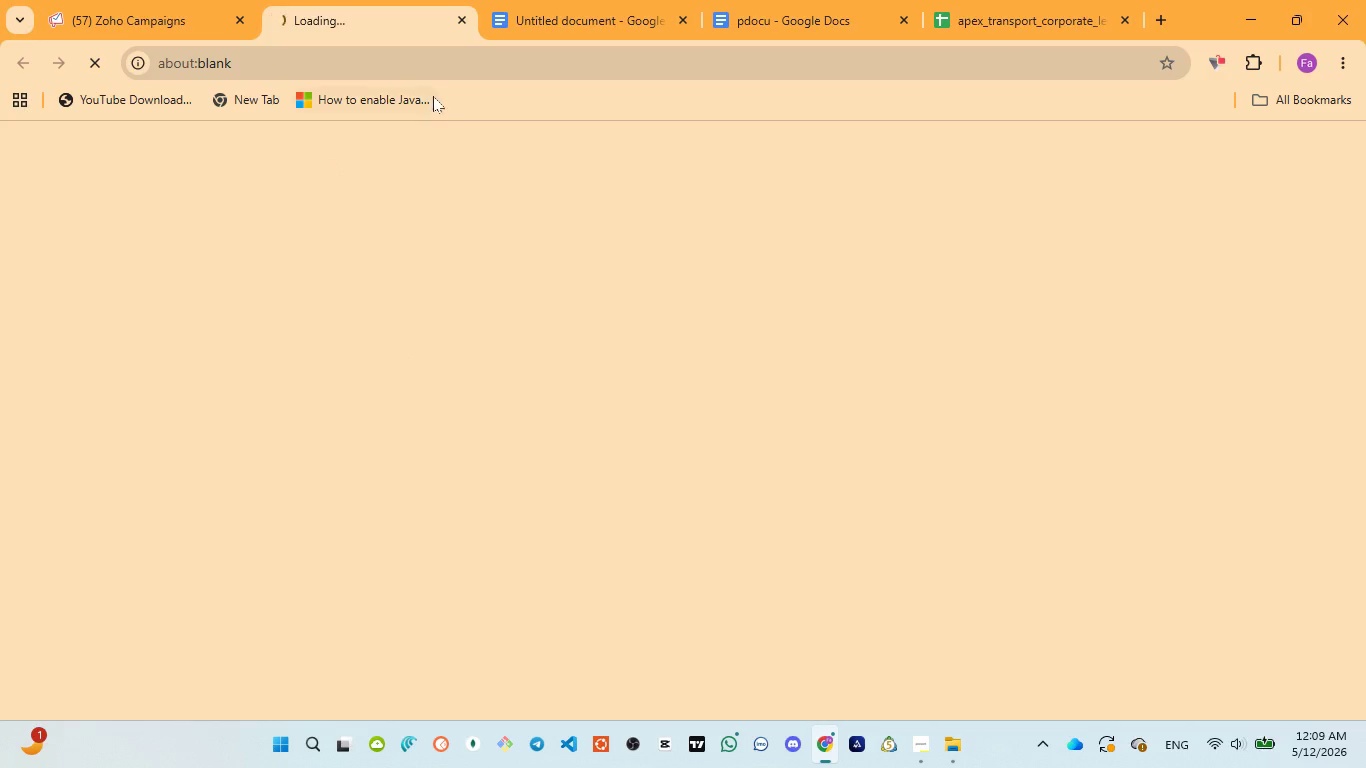 
mouse_move([465, 22])
 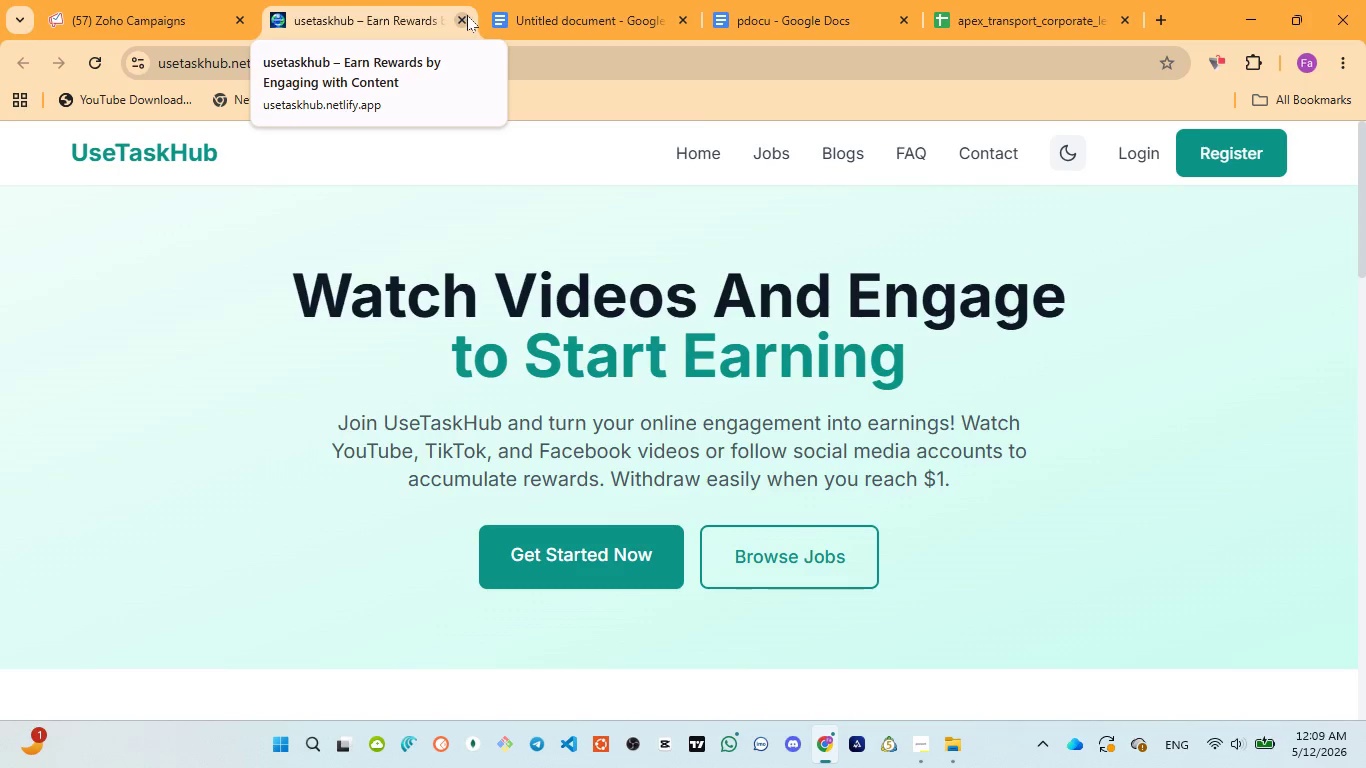 
left_click([467, 15])
 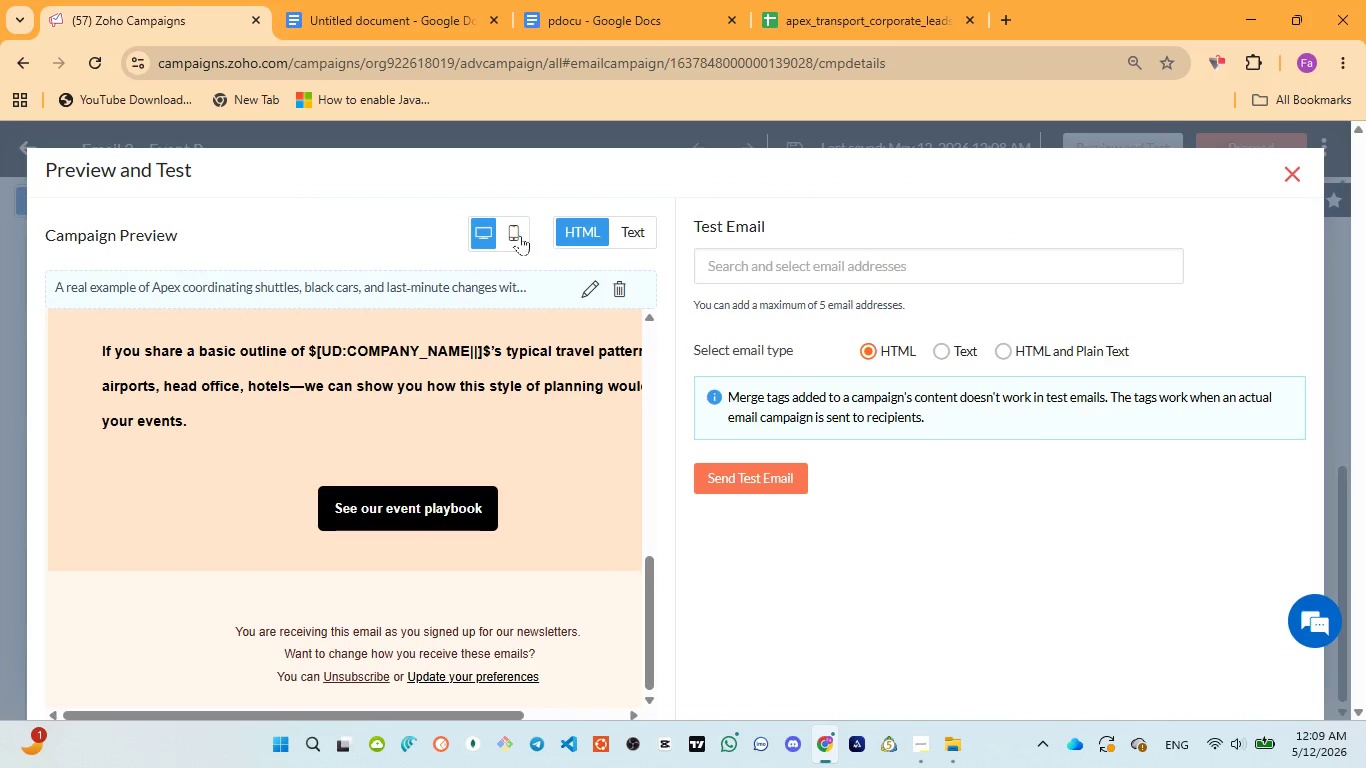 
left_click([511, 234])
 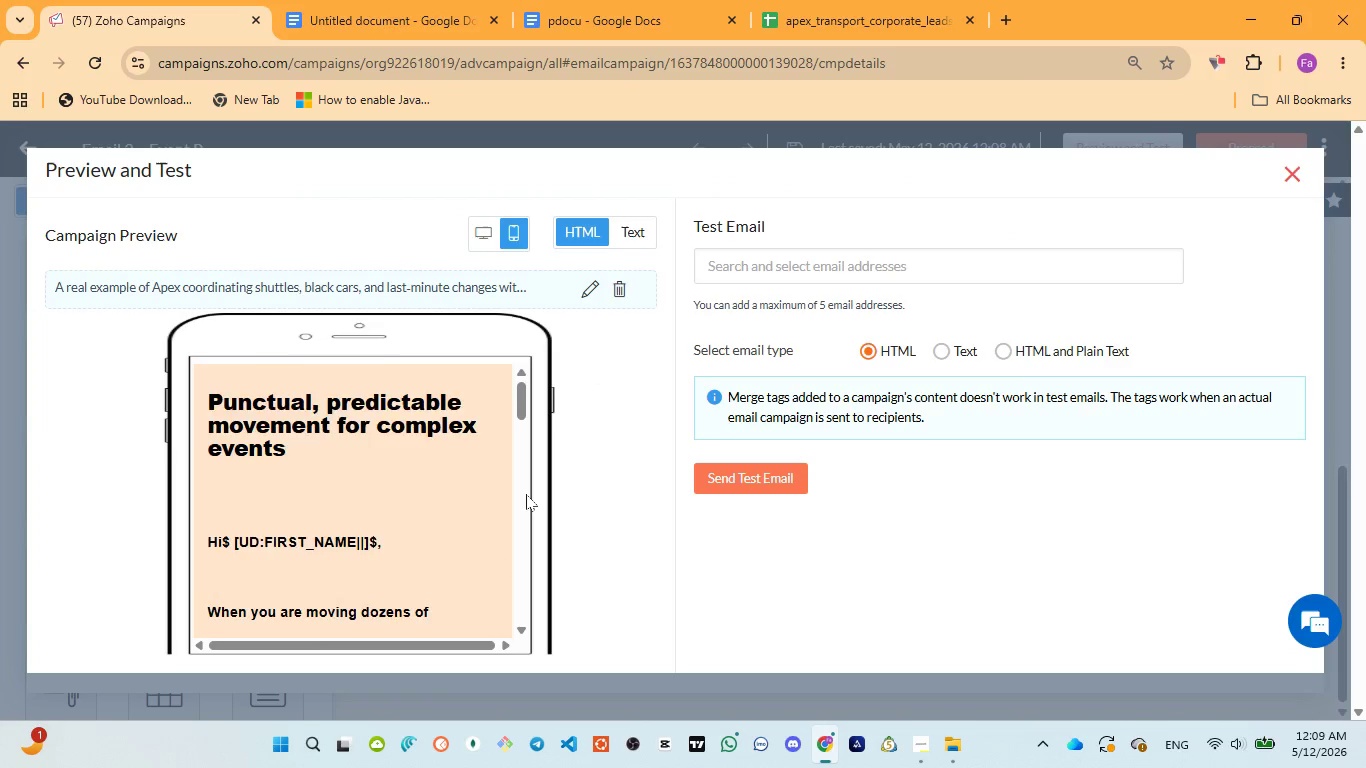 
scroll: coordinate [423, 499], scroll_direction: down, amount: 37.0
 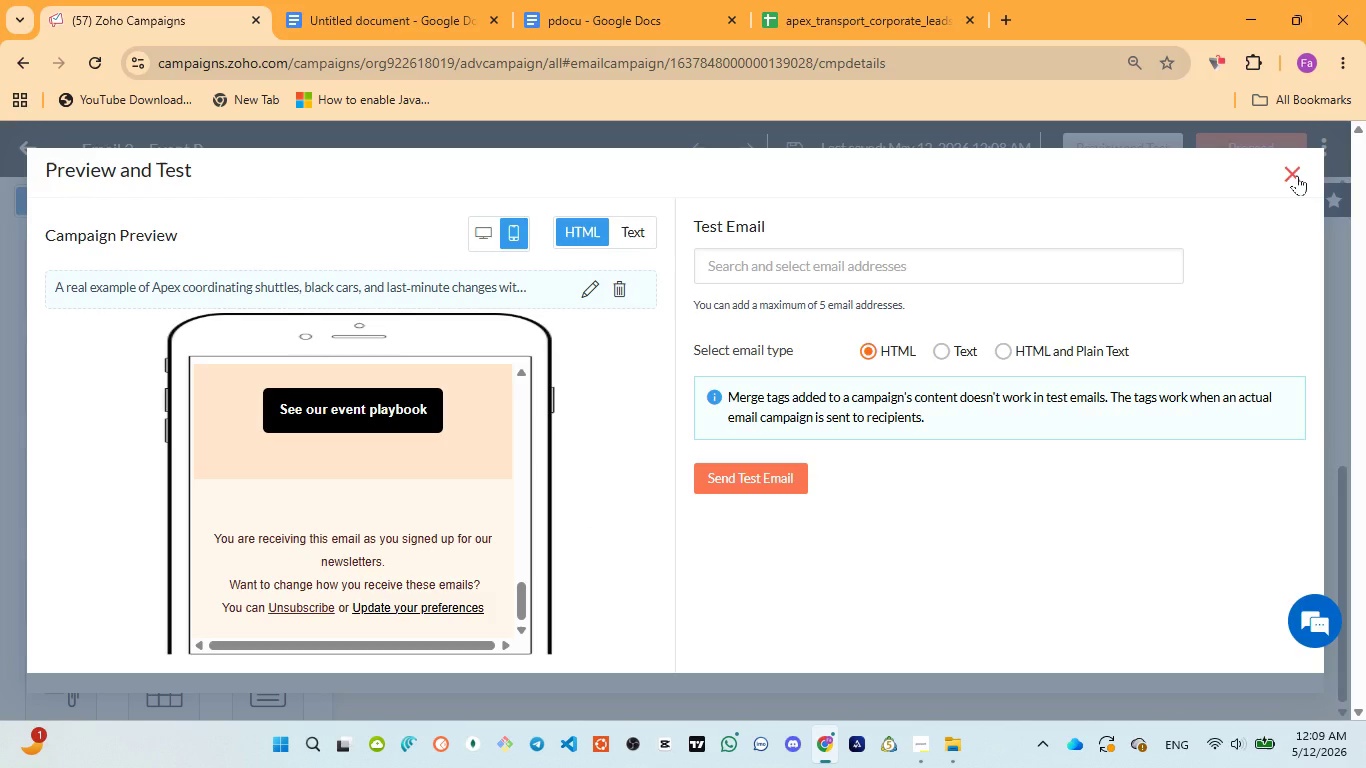 
left_click([1297, 175])
 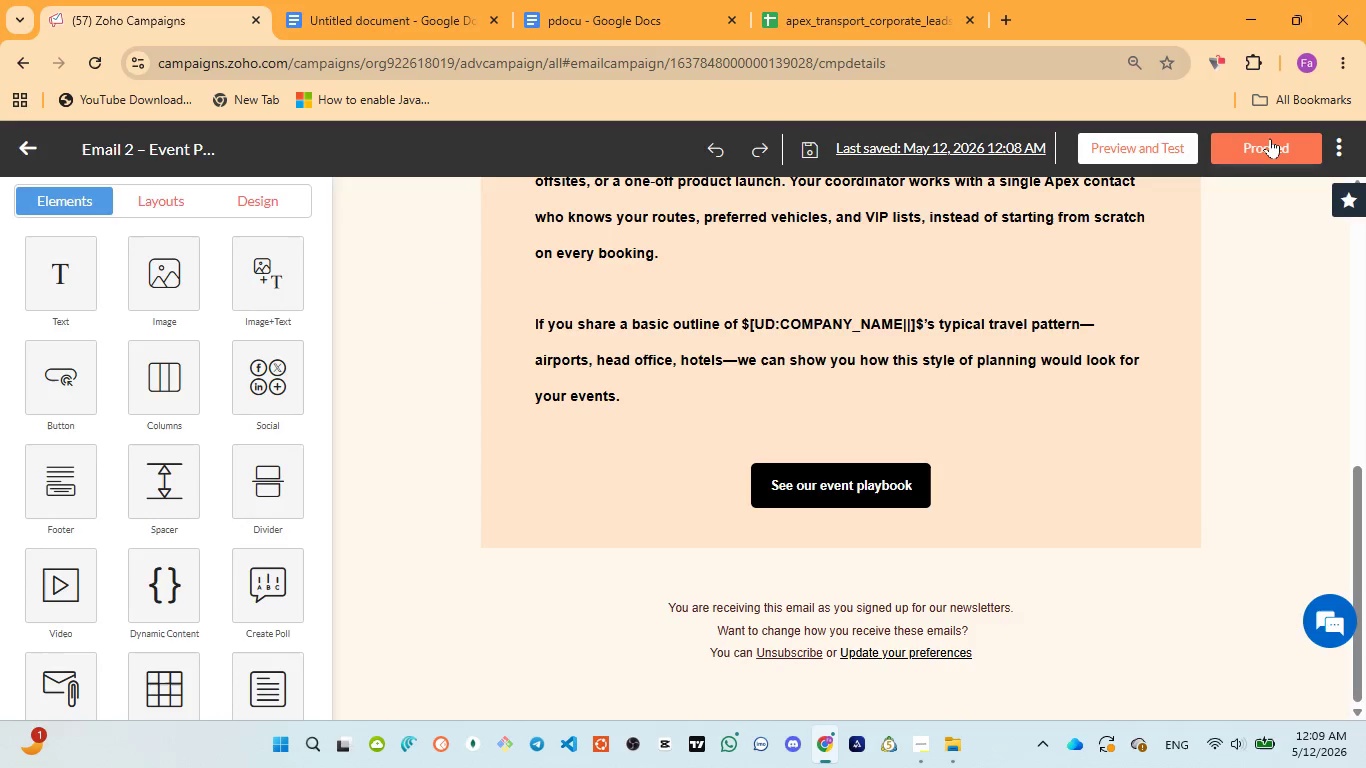 
left_click([1269, 134])
 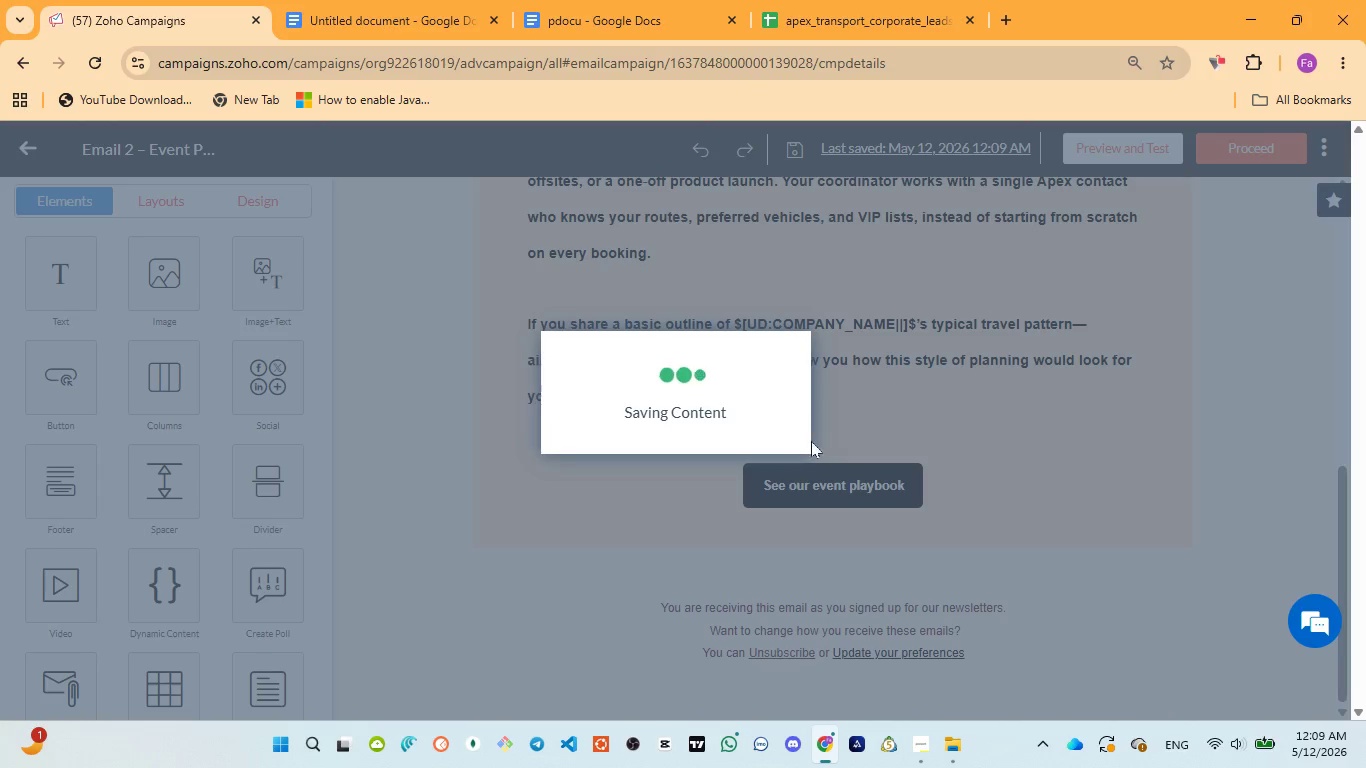 
wait(6.83)
 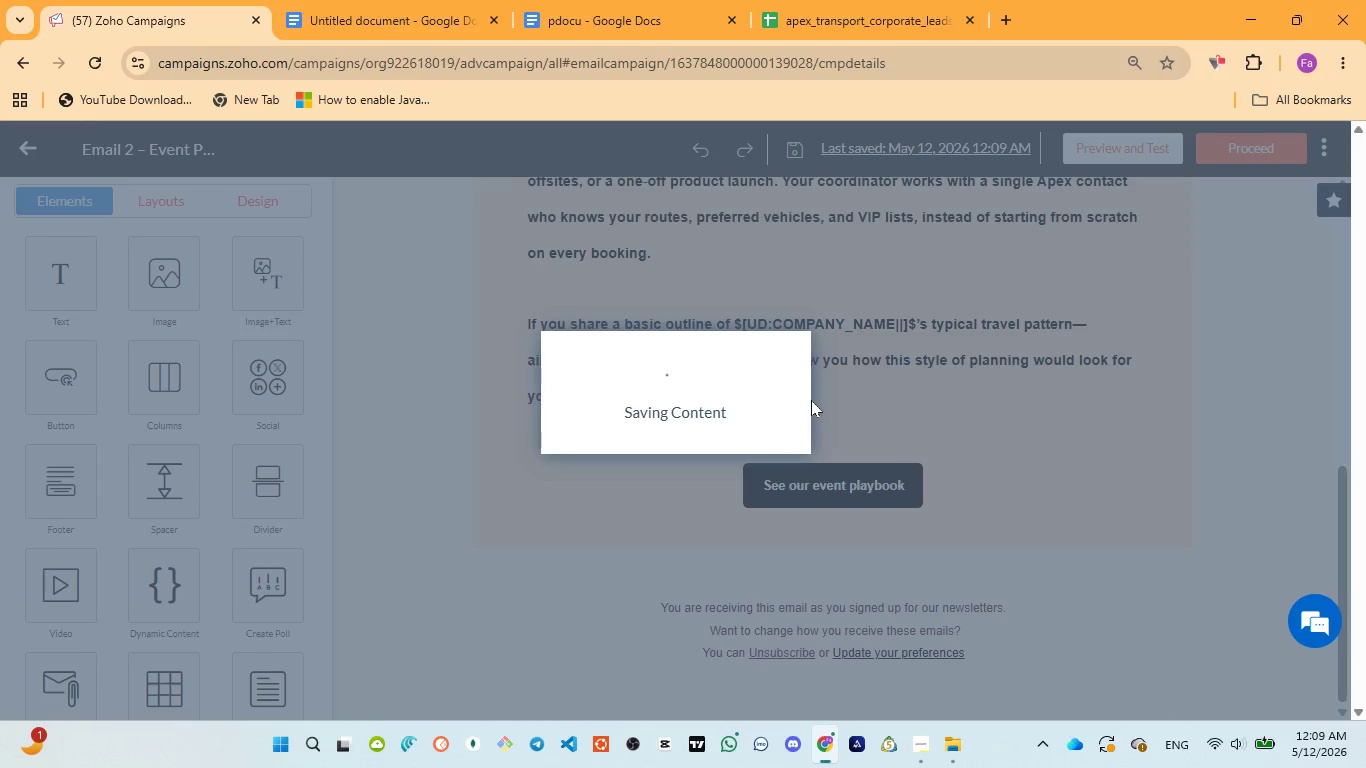 
left_click([913, 670])
 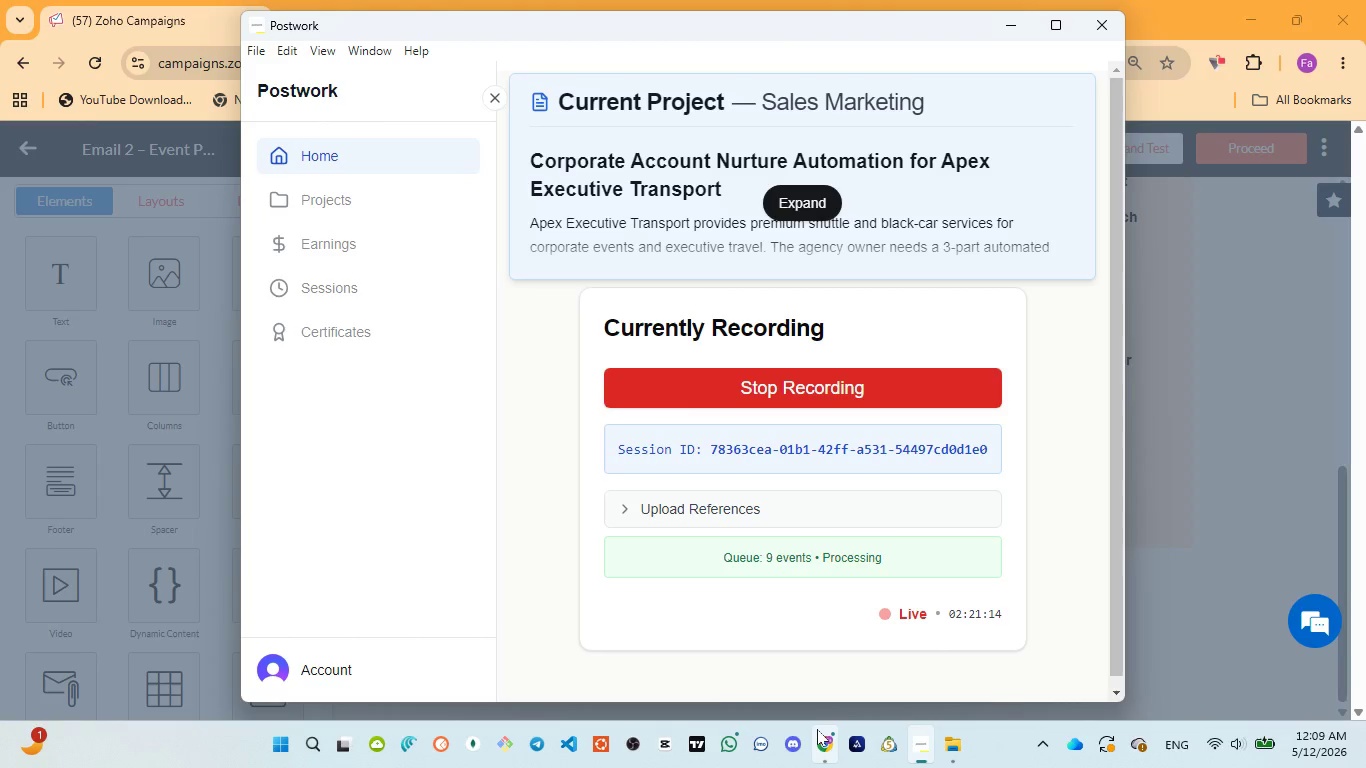 
left_click([819, 654])
 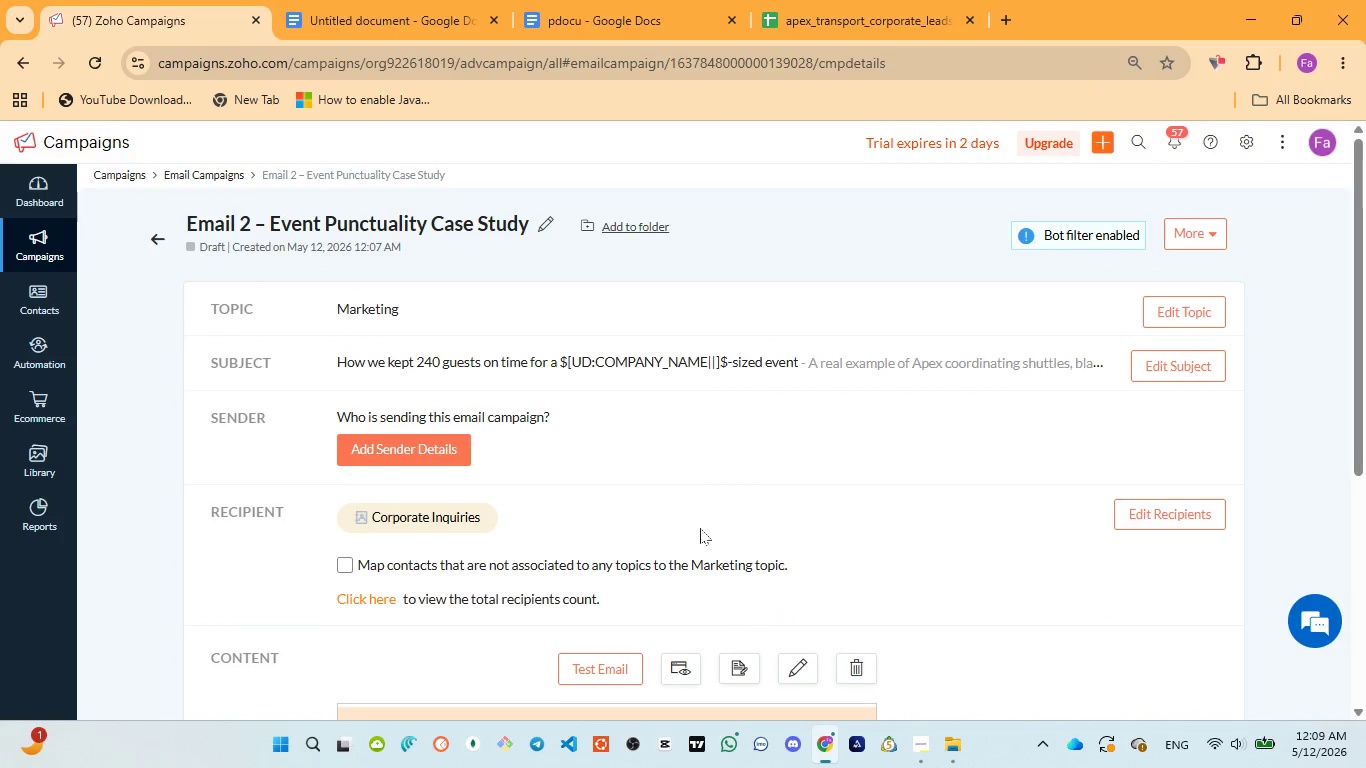 
scroll: coordinate [678, 544], scroll_direction: down, amount: 8.0
 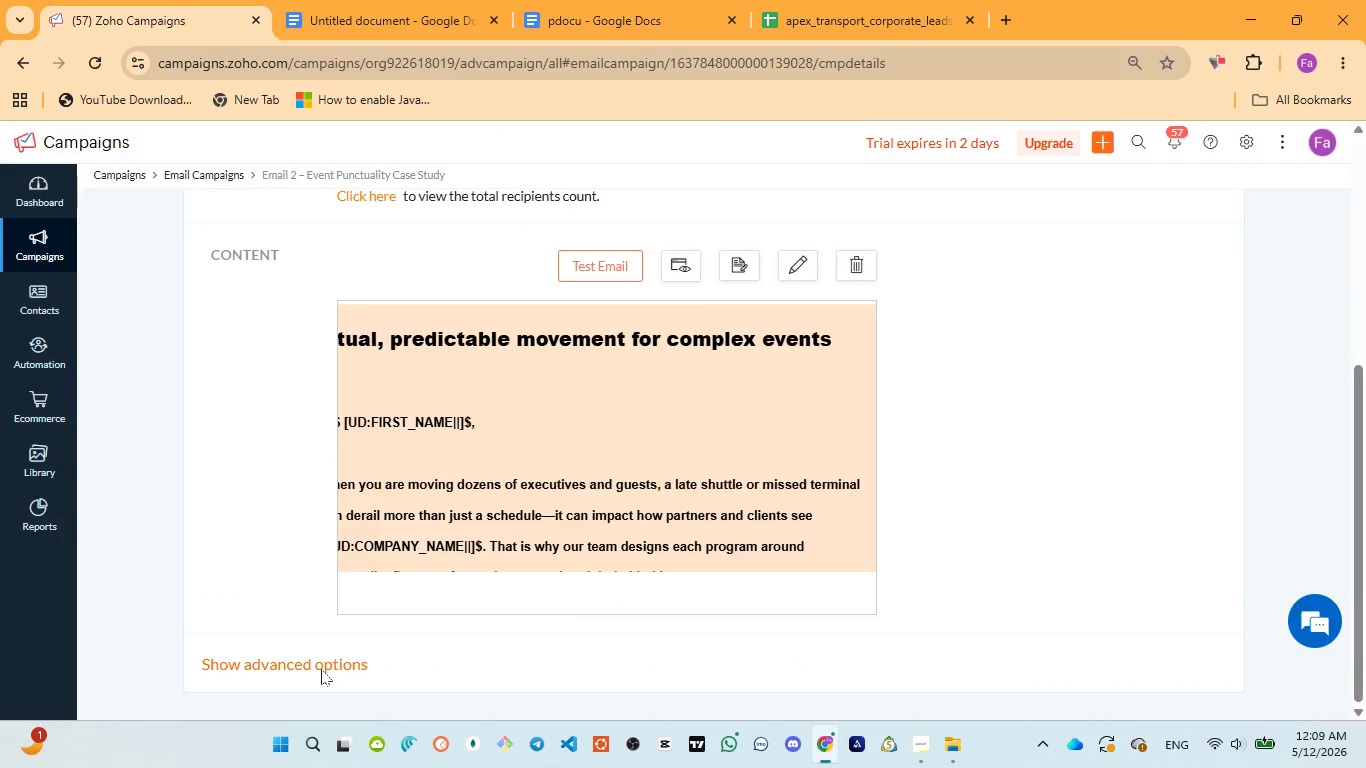 
left_click([321, 661])
 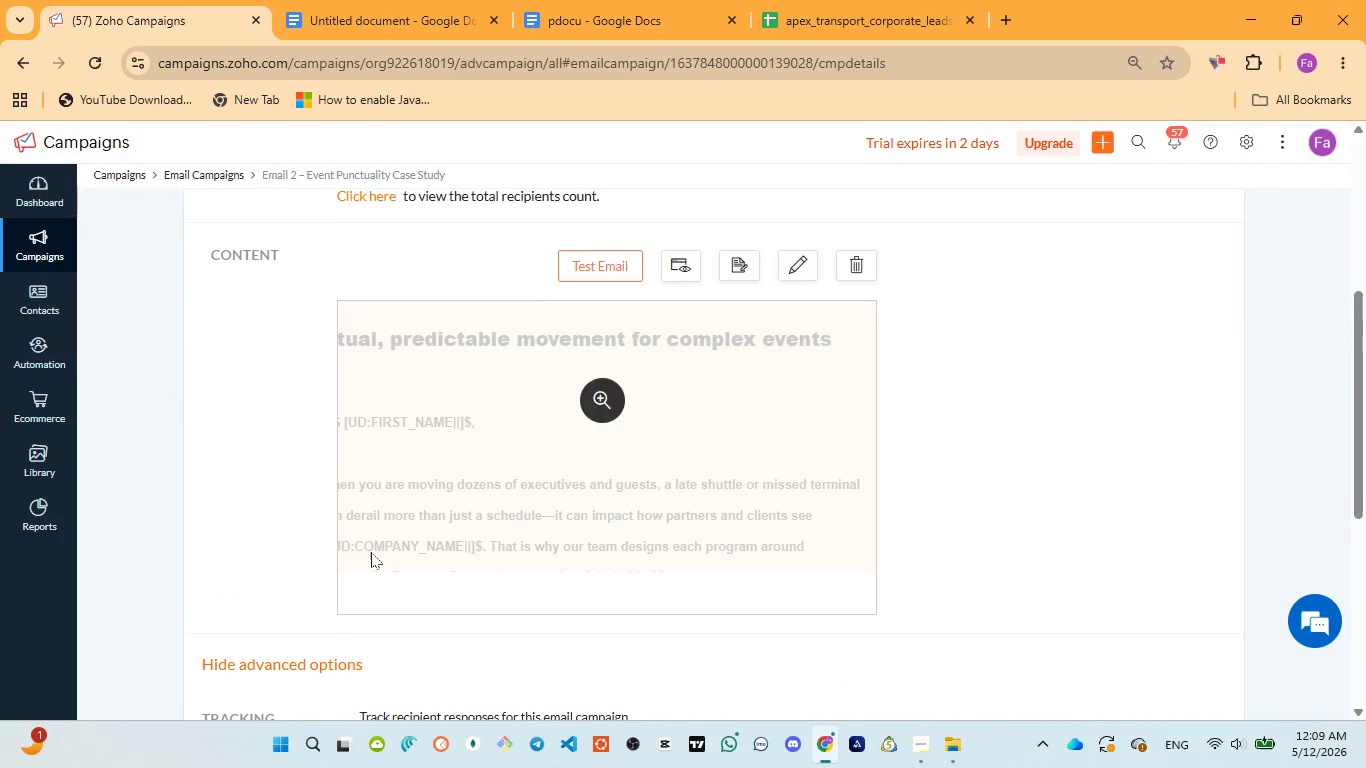 
scroll: coordinate [371, 550], scroll_direction: down, amount: 4.0
 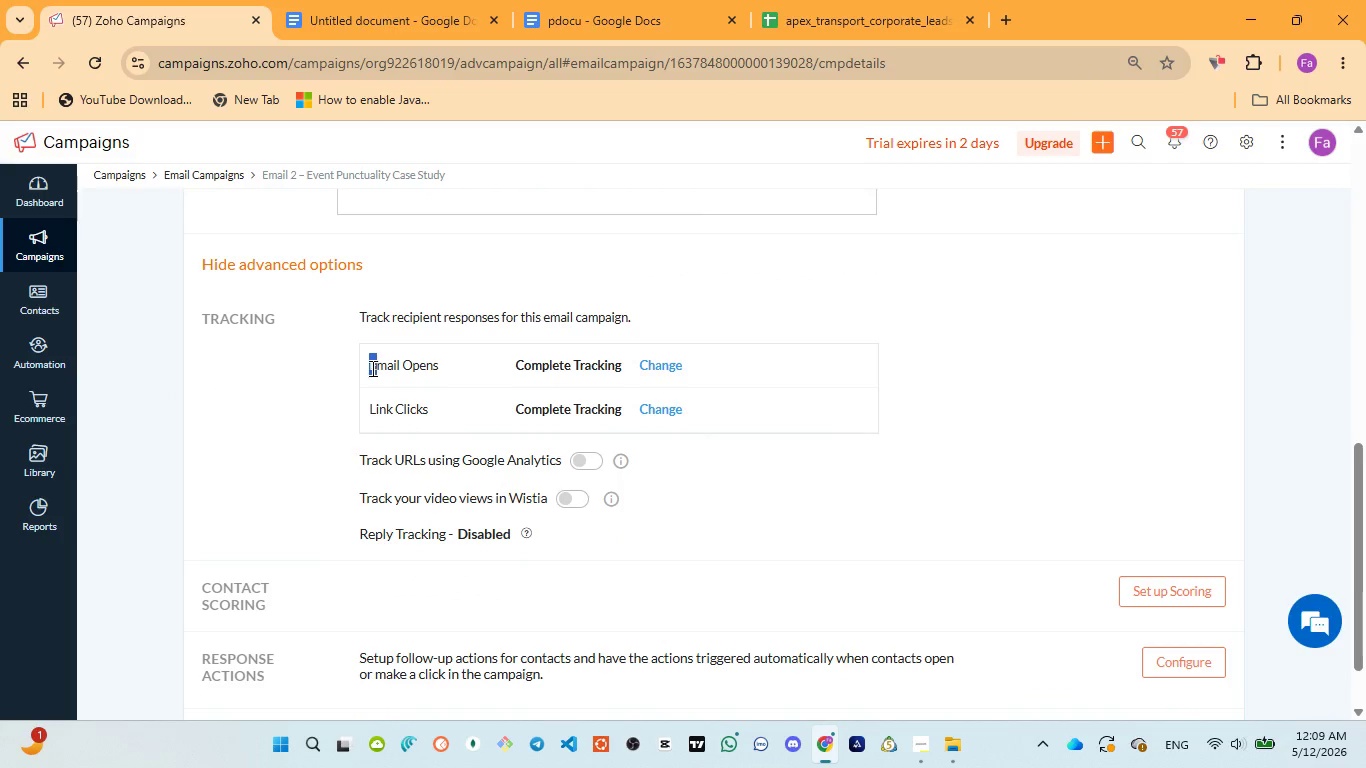 
left_click([368, 365])
 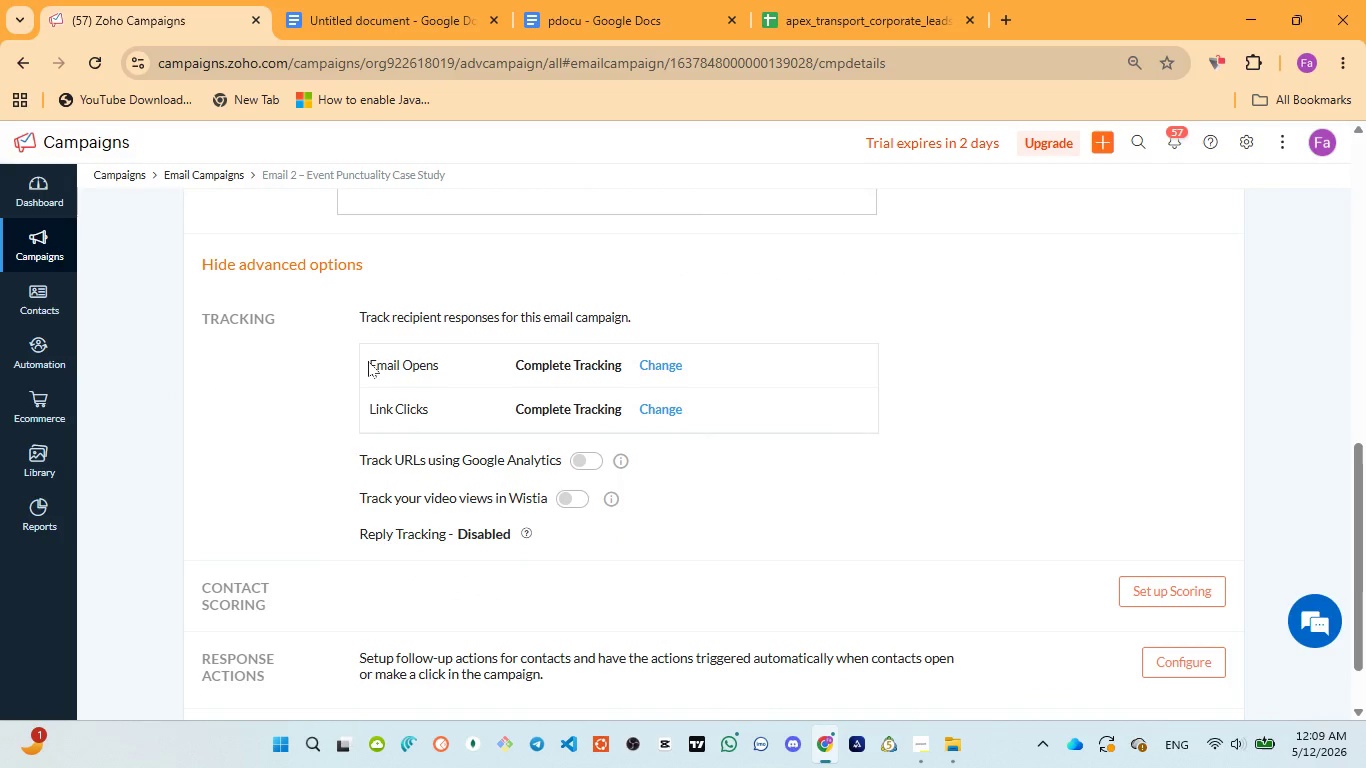 
left_click_drag(start_coordinate=[368, 361], to_coordinate=[779, 443])
 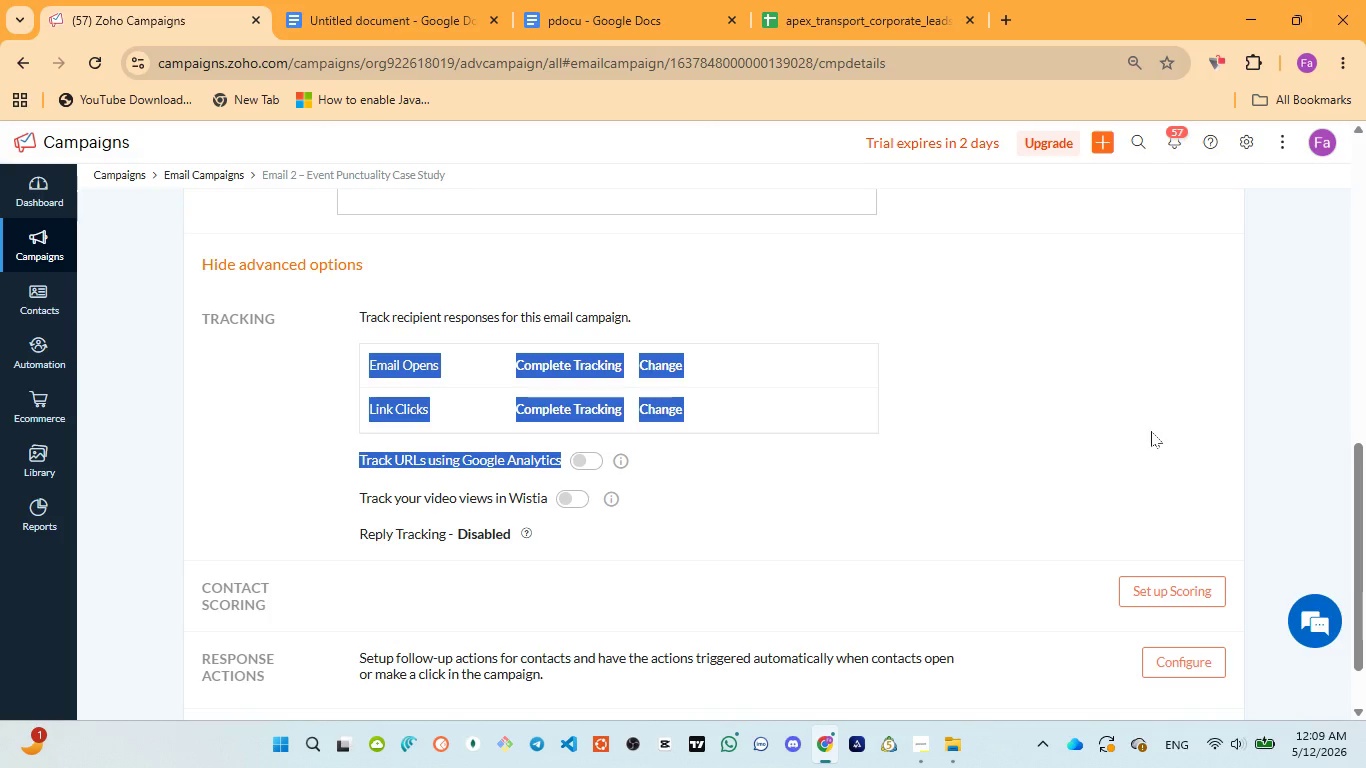 
scroll: coordinate [1144, 445], scroll_direction: up, amount: 18.0
 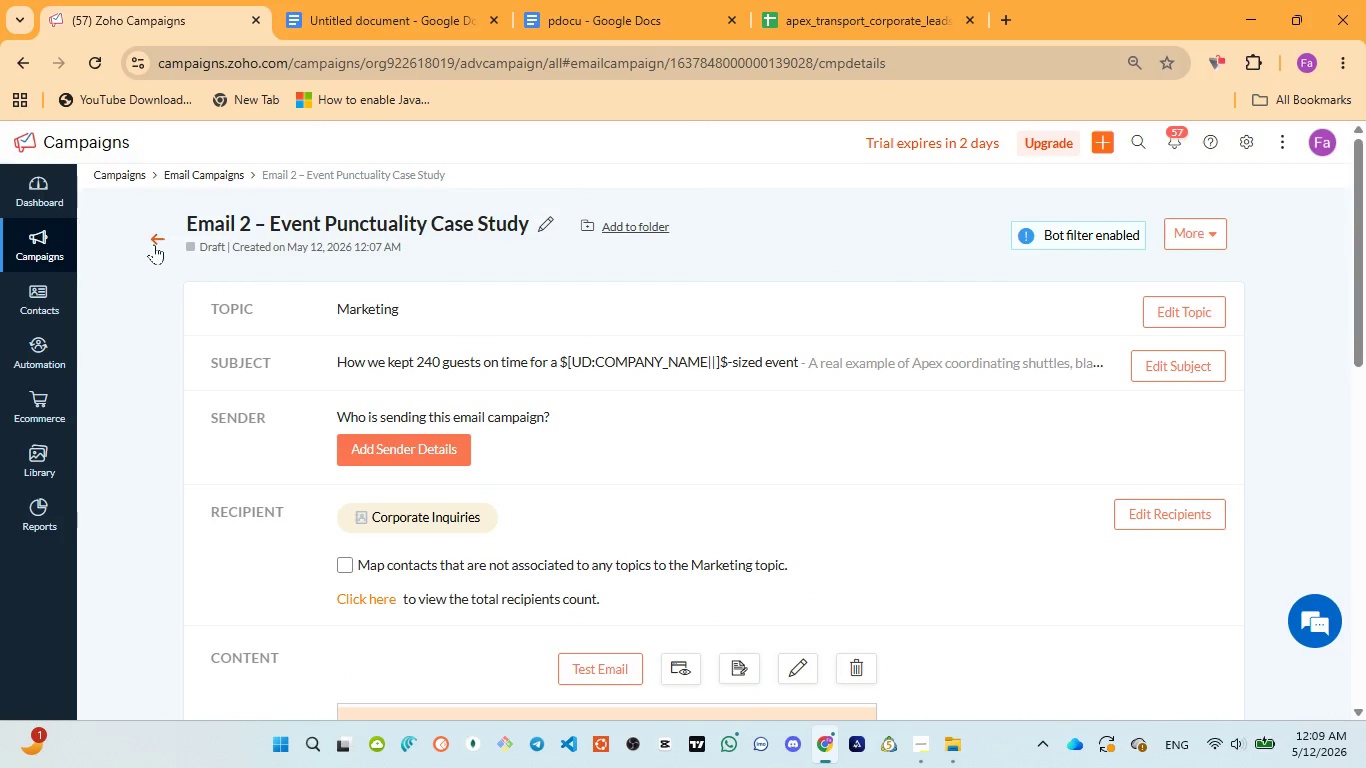 
left_click([154, 240])
 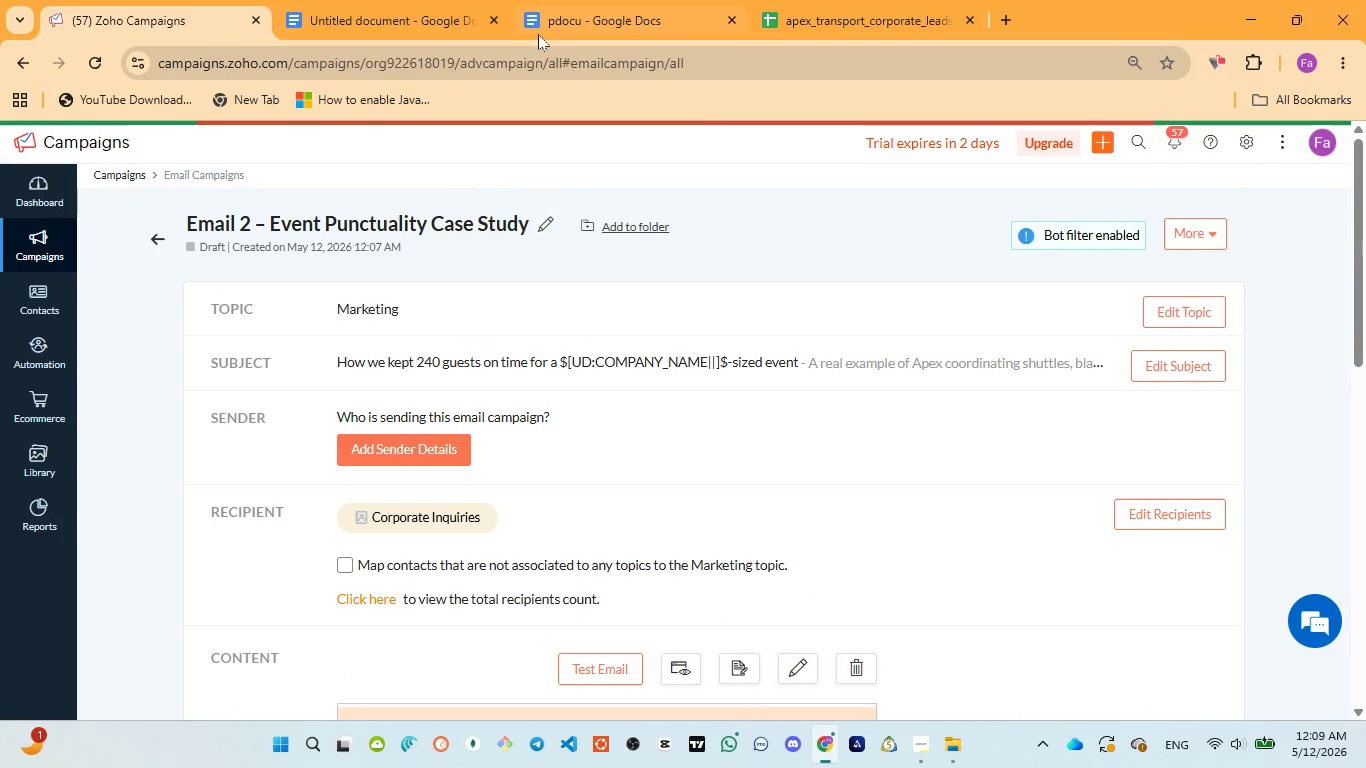 
left_click([546, 31])
 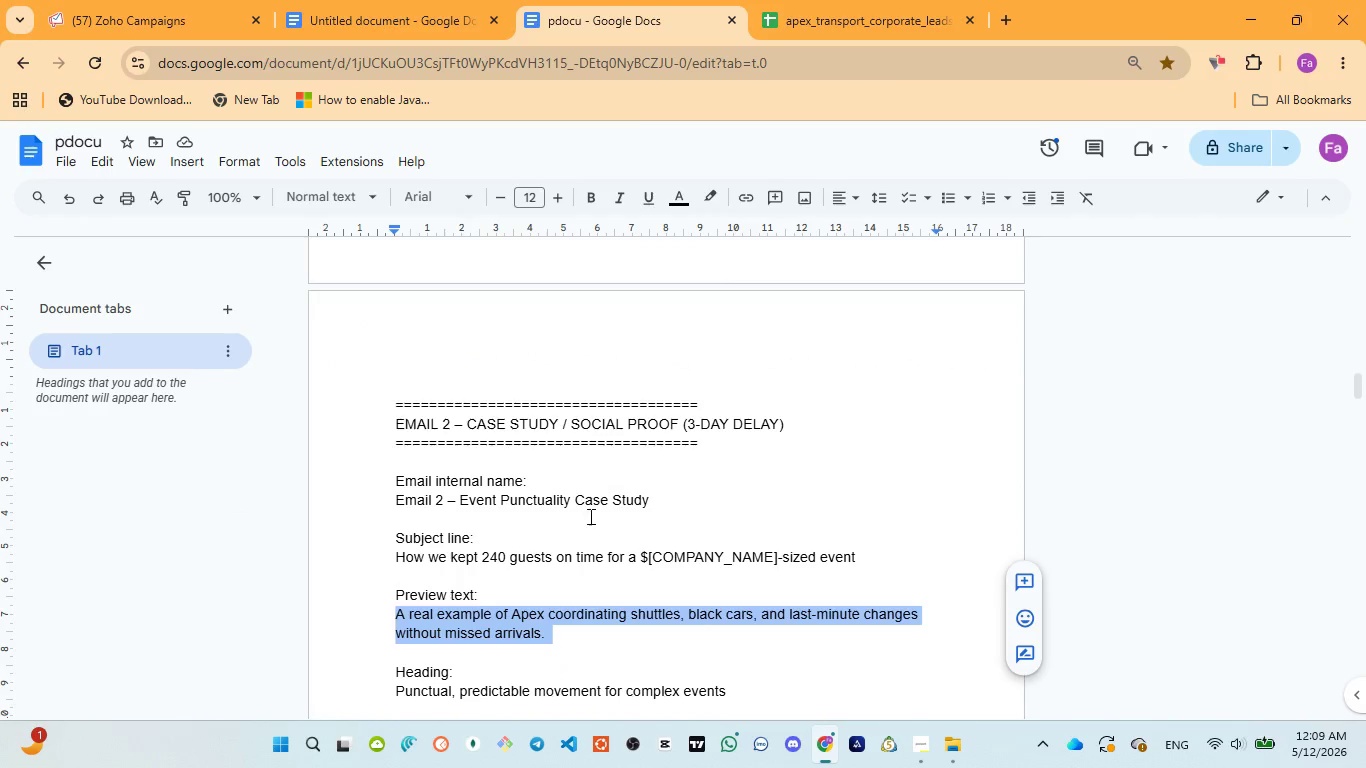 
scroll: coordinate [589, 545], scroll_direction: down, amount: 9.0
 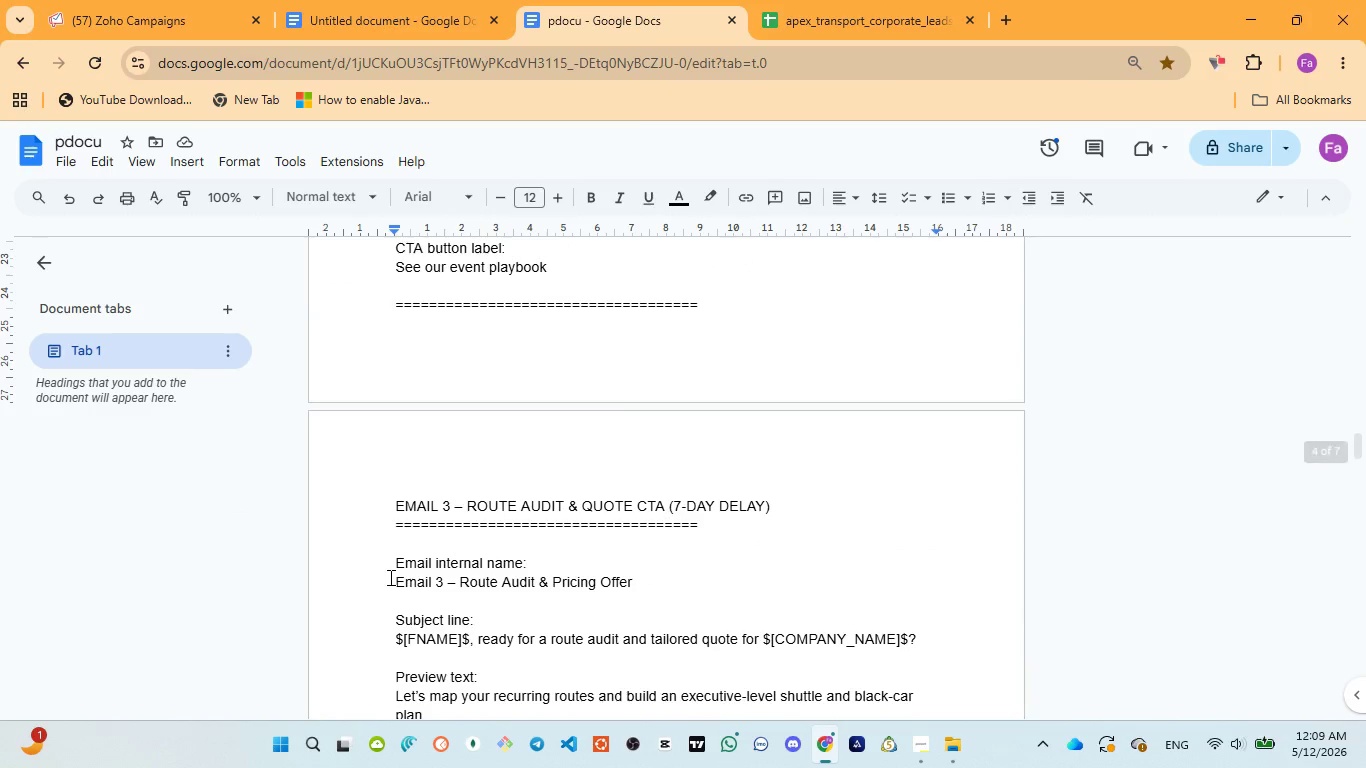 
left_click_drag(start_coordinate=[389, 579], to_coordinate=[658, 592])
 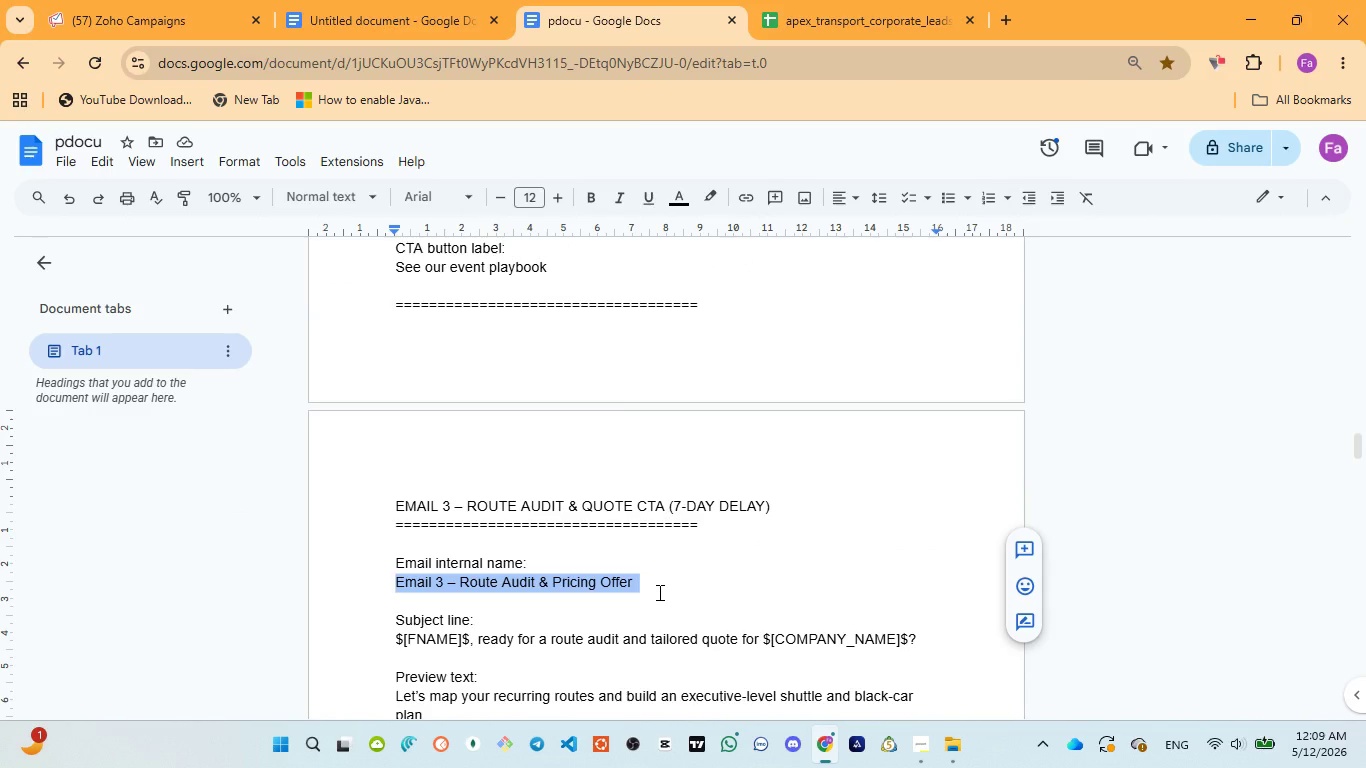 
key(Control+C)
 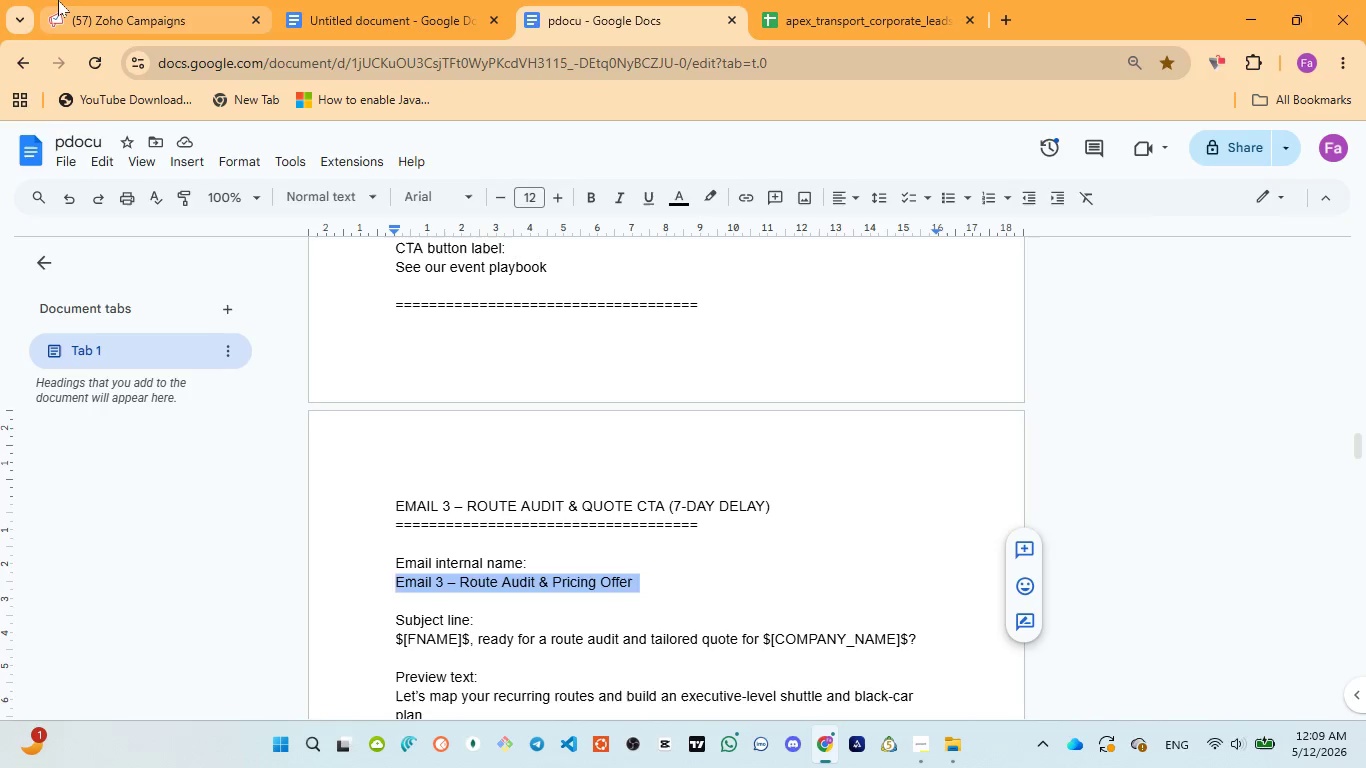 
left_click([70, 4])
 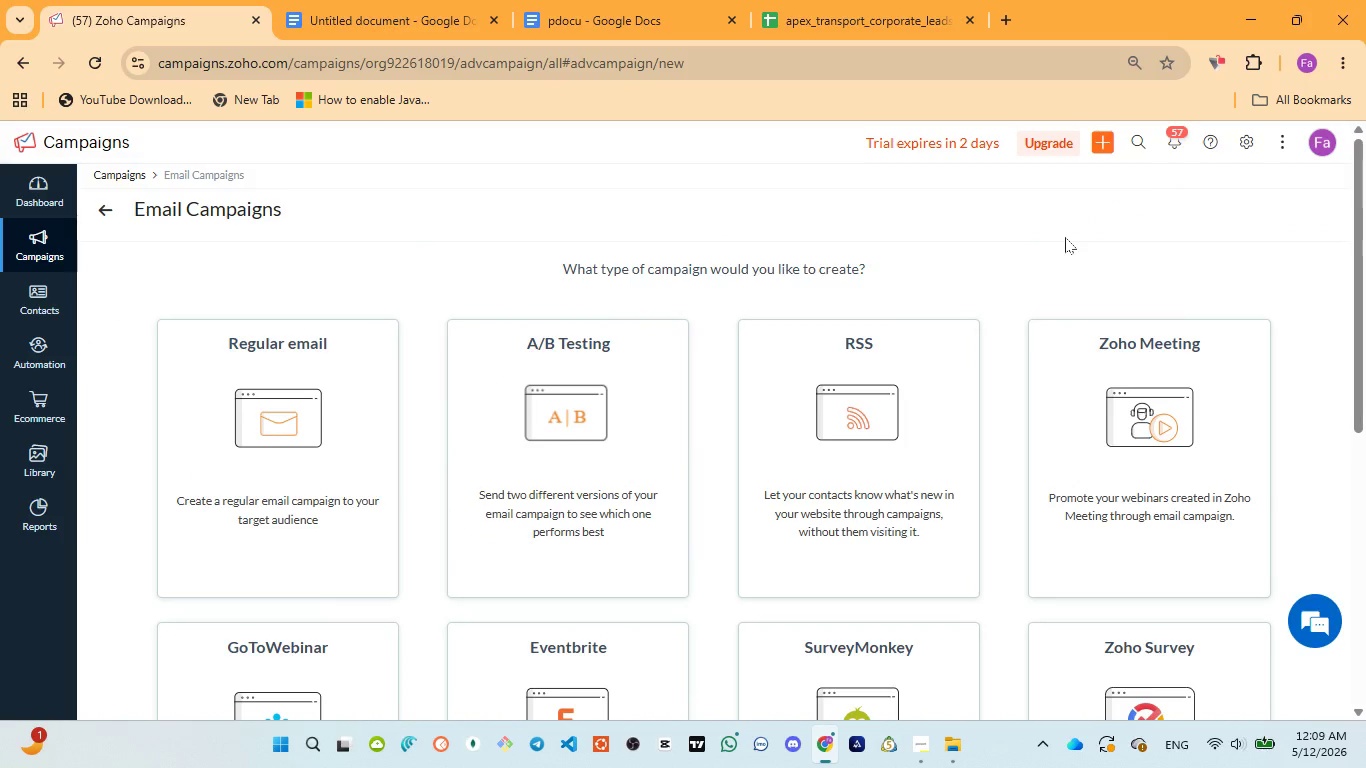 
left_click([292, 515])
 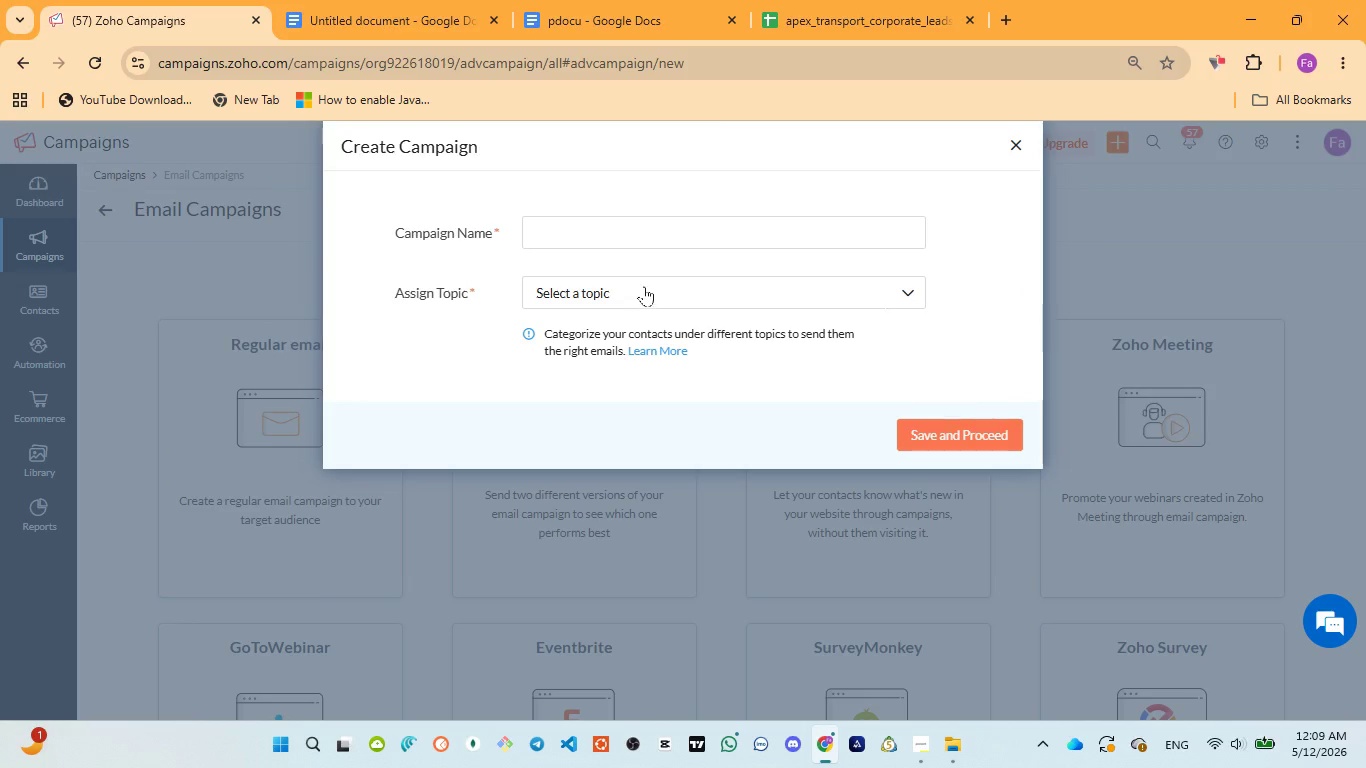 
left_click([654, 252])
 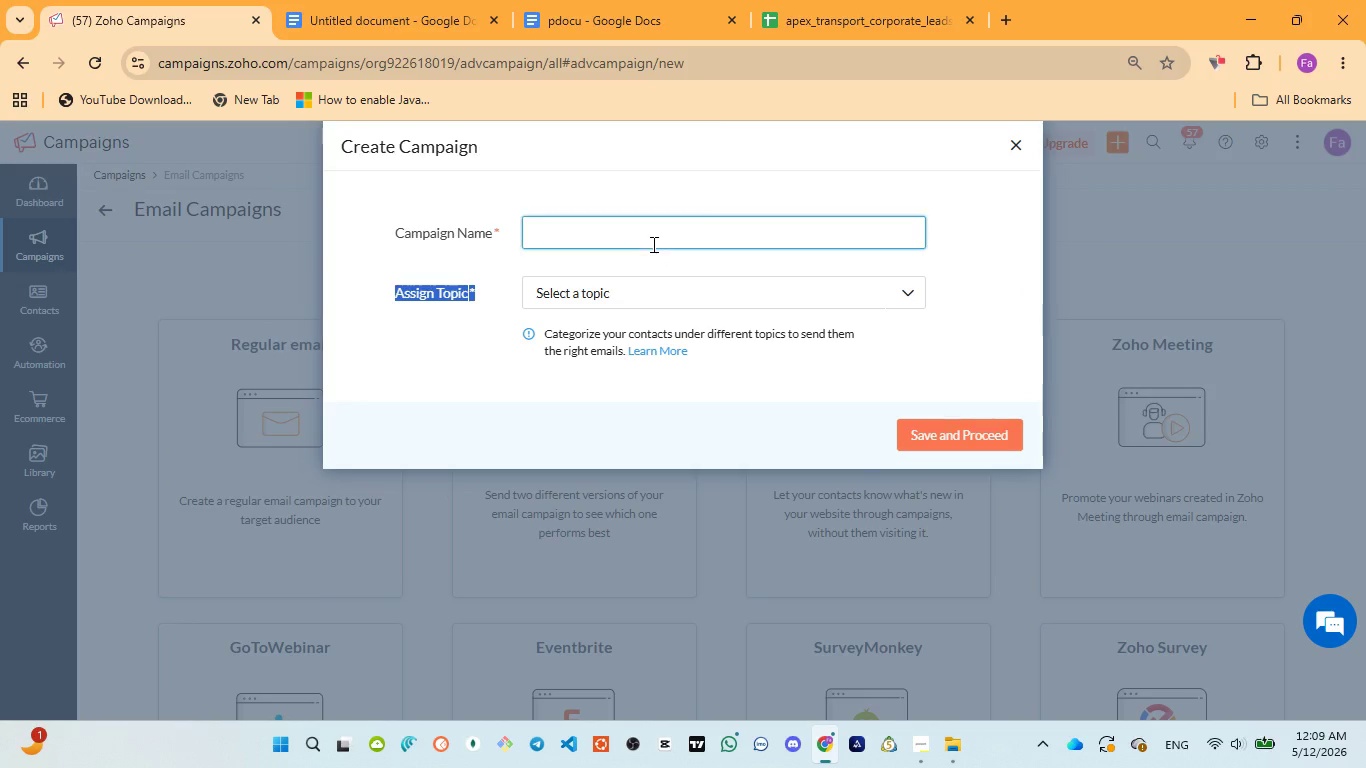 
triple_click([652, 244])
 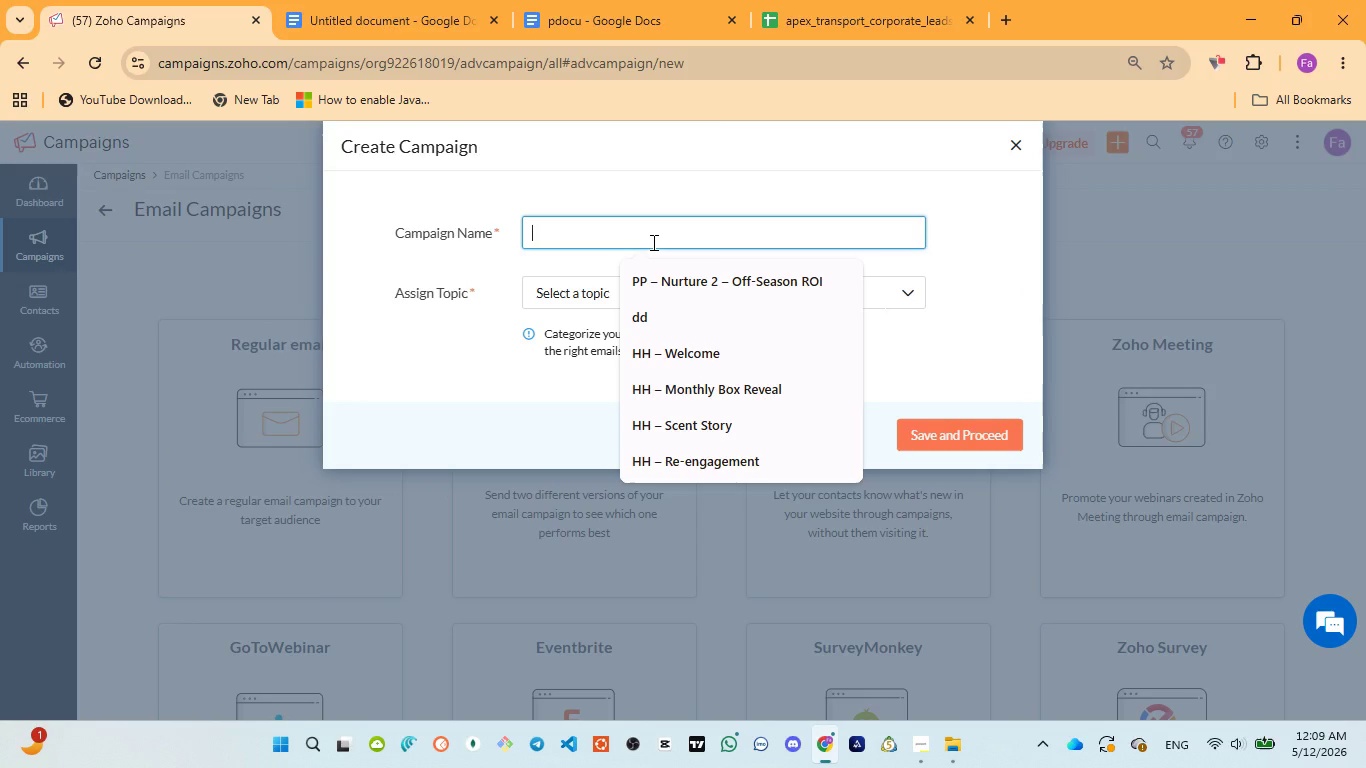 
key(Control+V)
 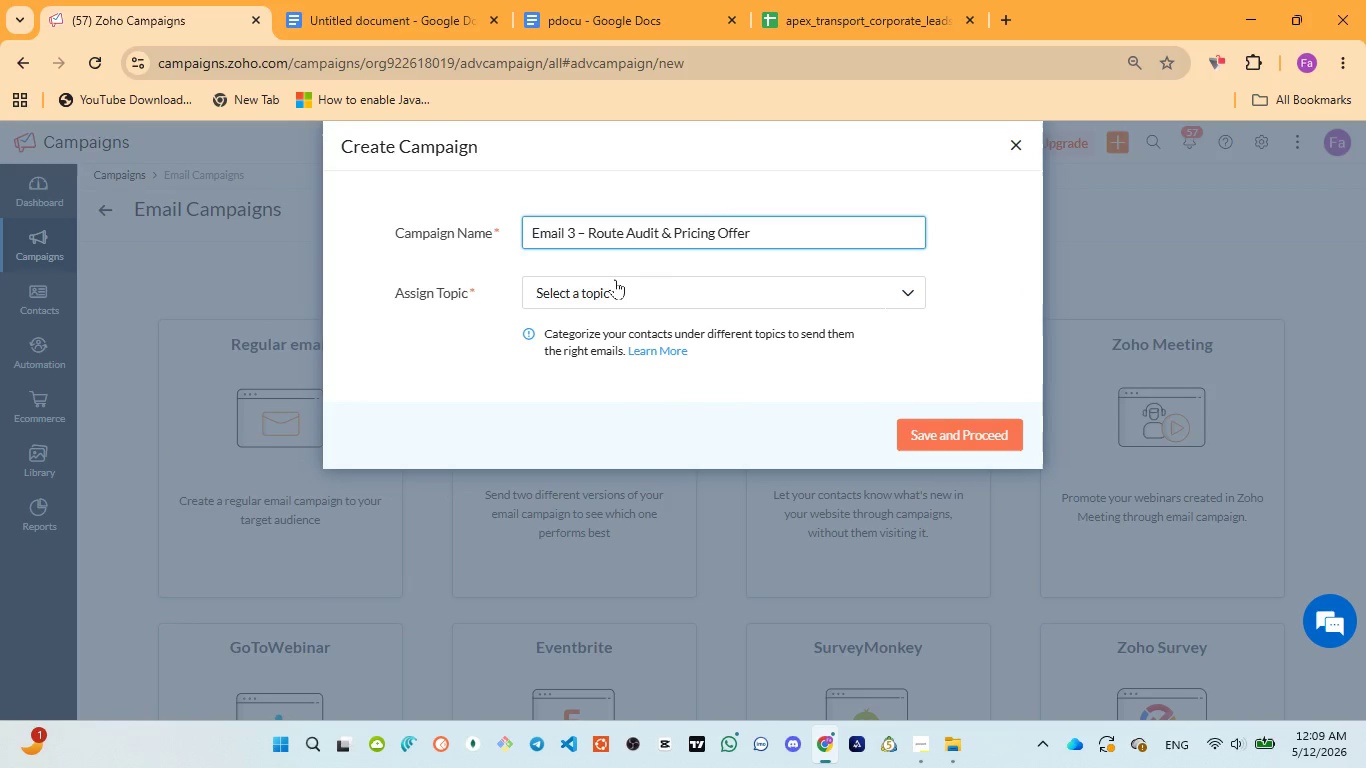 
left_click([615, 280])
 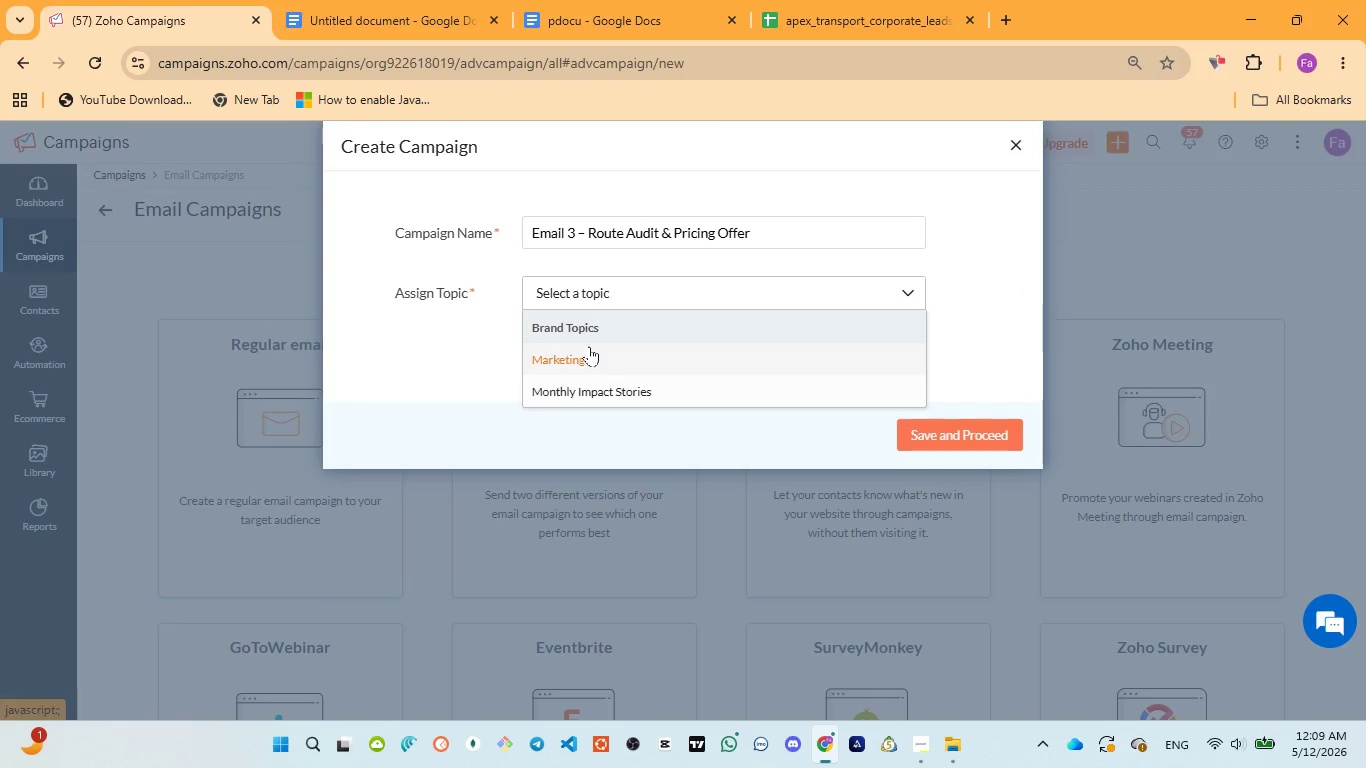 
left_click([584, 362])
 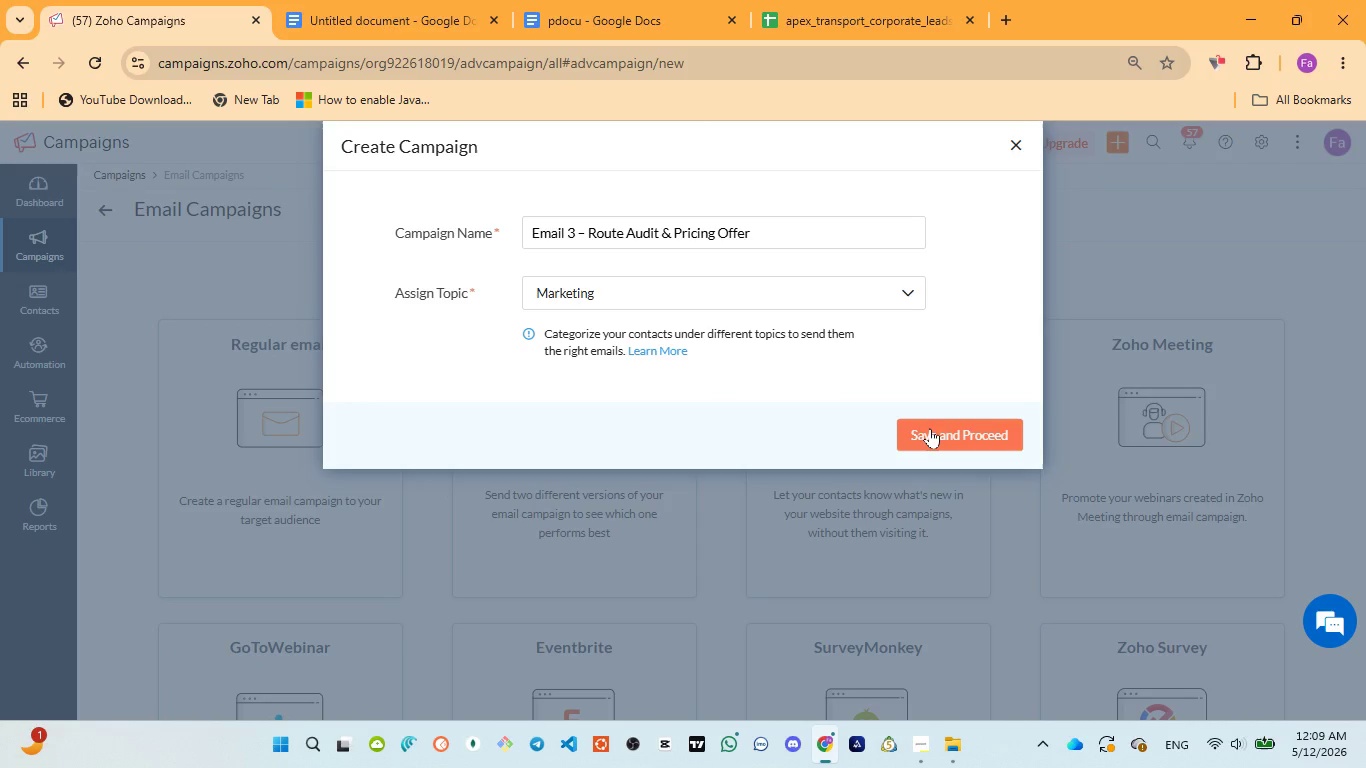 
left_click([935, 433])
 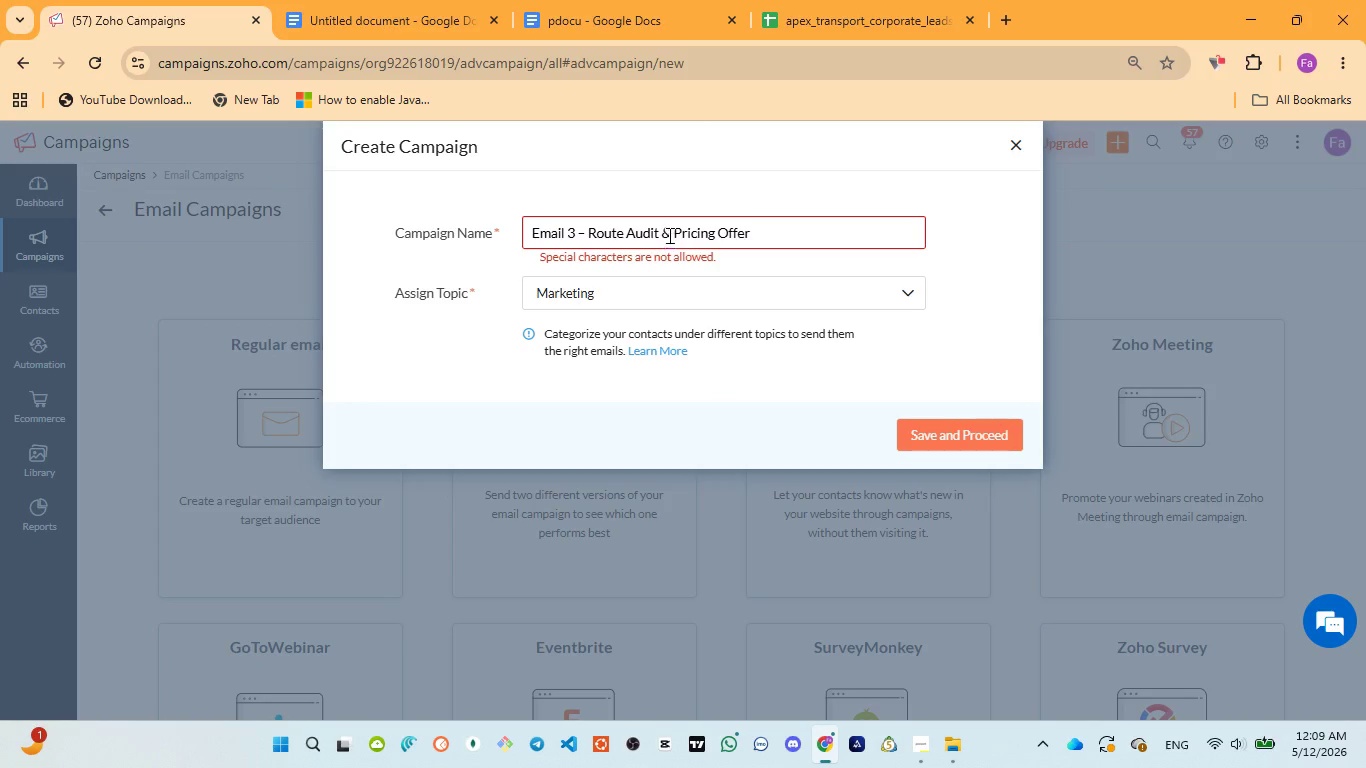 
double_click([667, 233])
 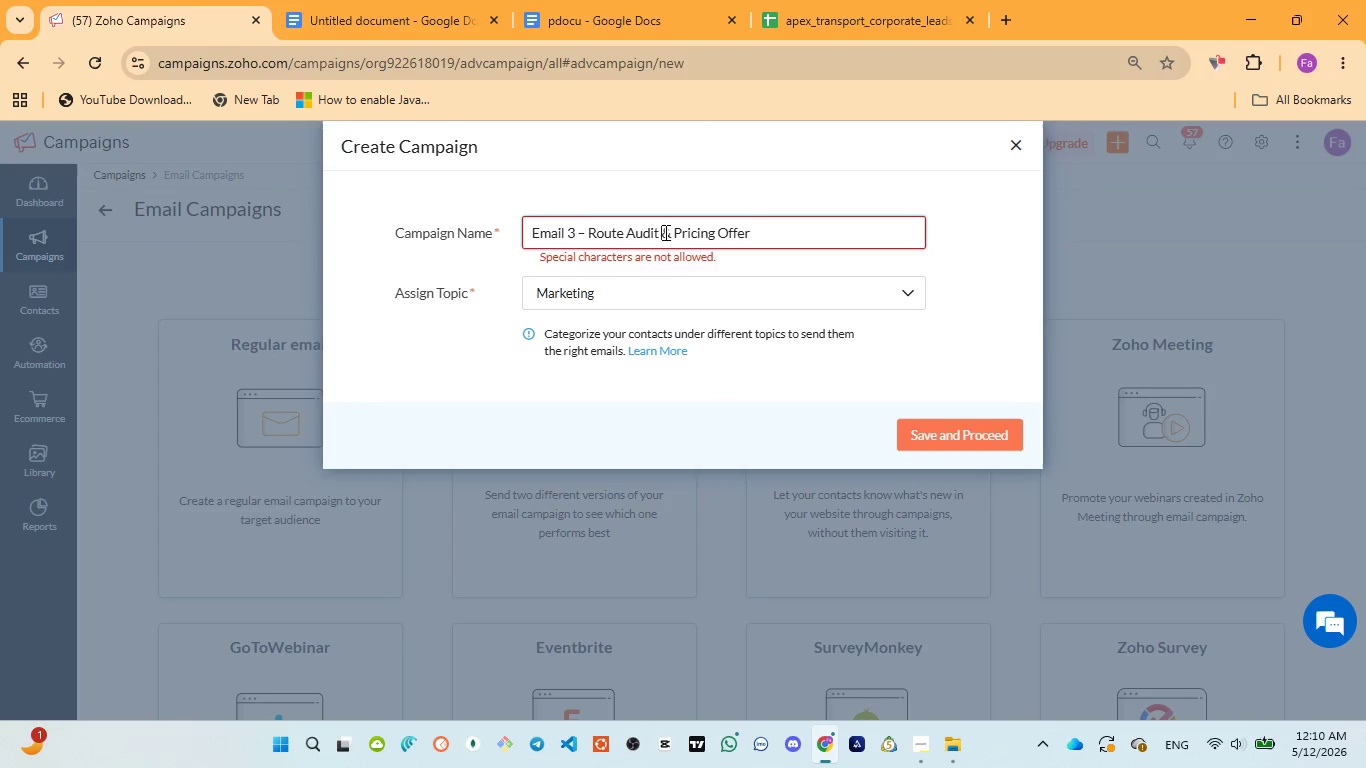 
double_click([664, 232])
 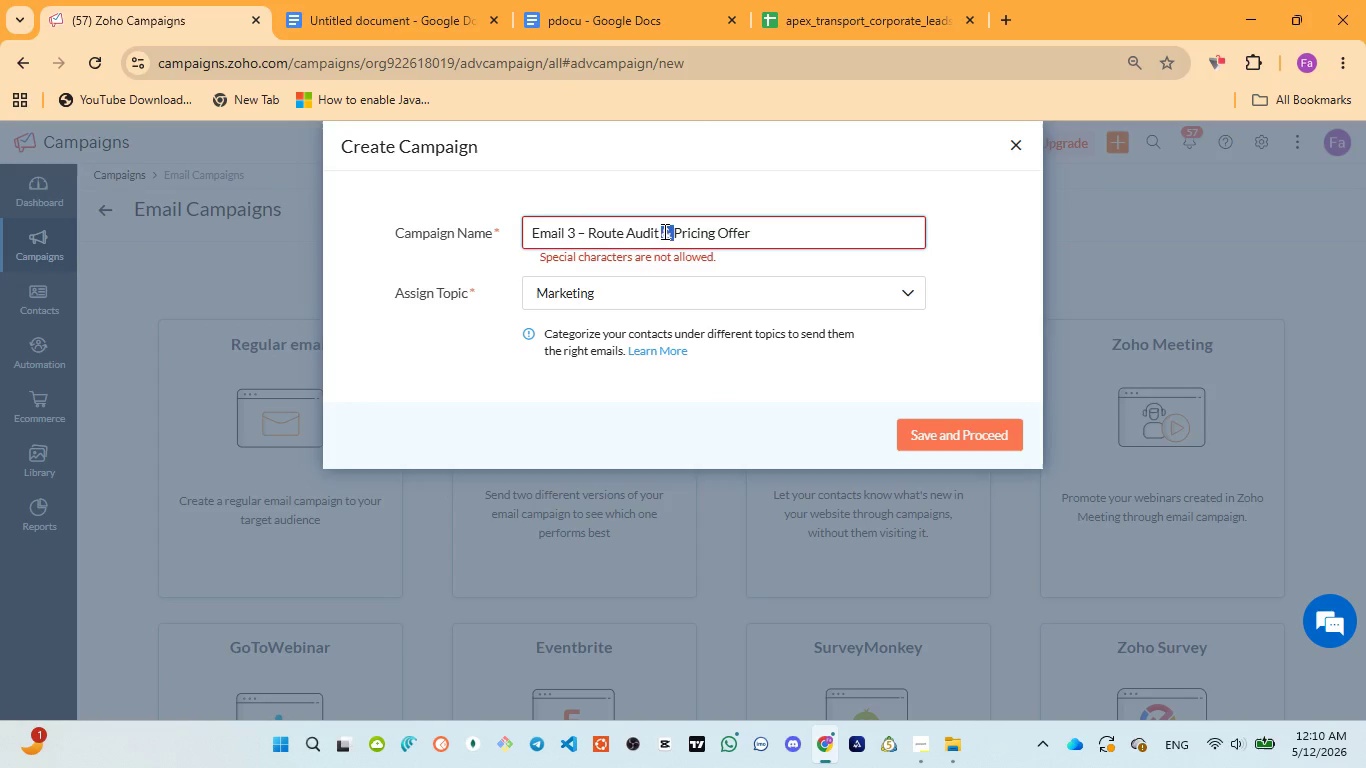 
type(and)
 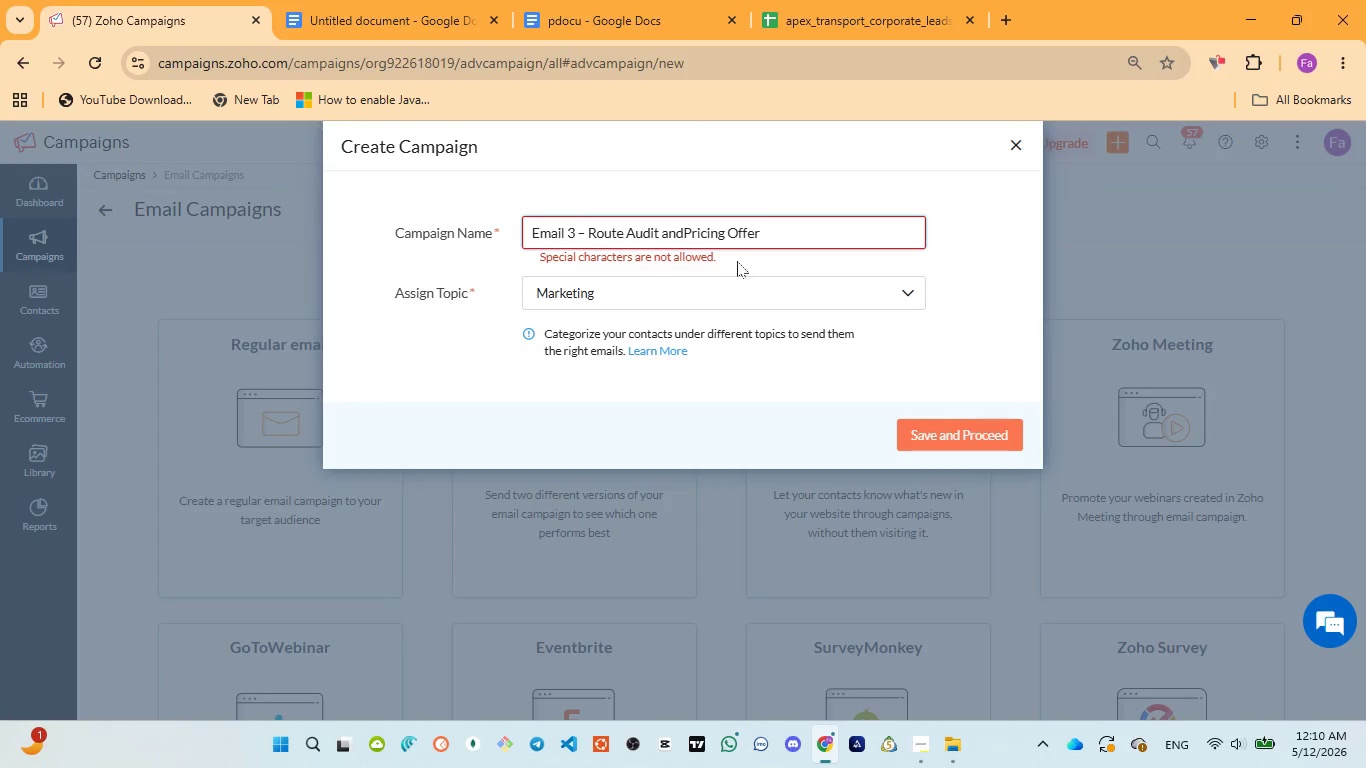 
key(Space)
 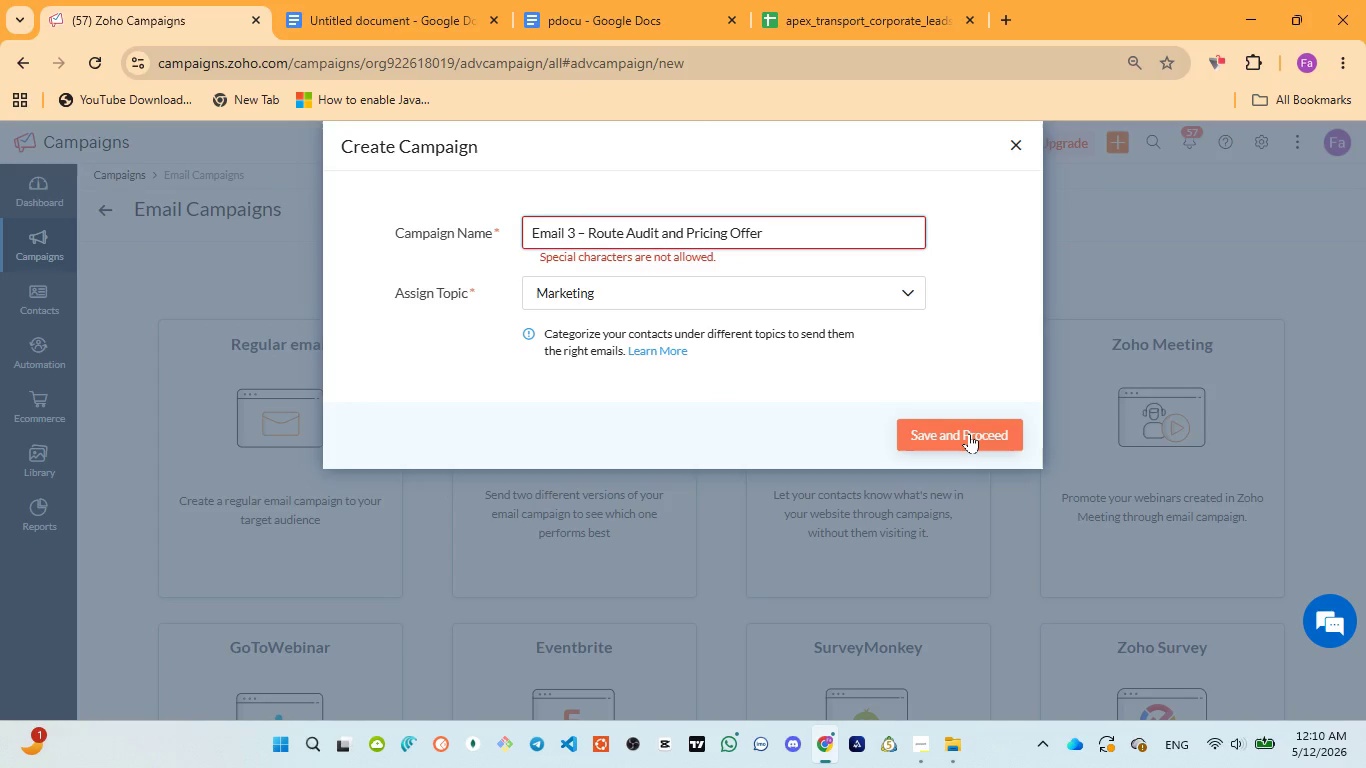 
left_click([970, 434])
 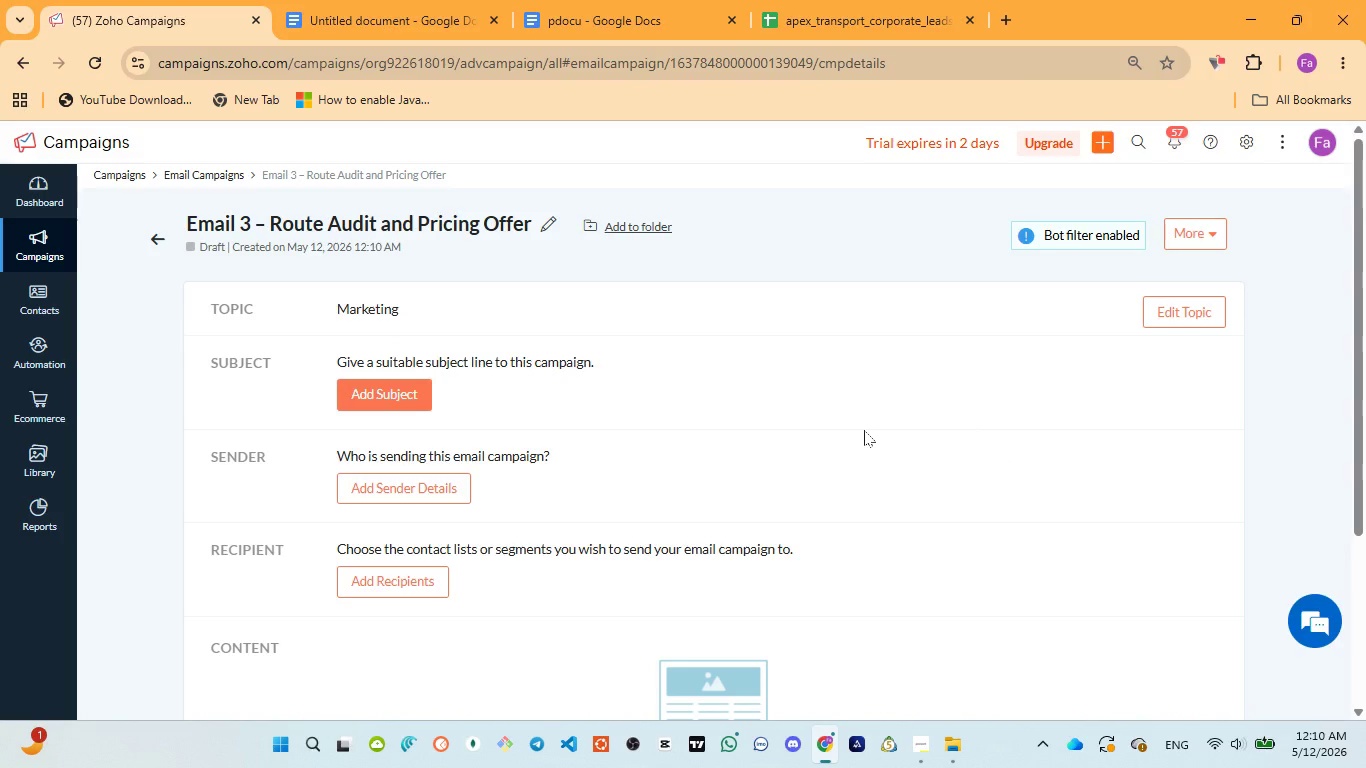 
wait(6.78)
 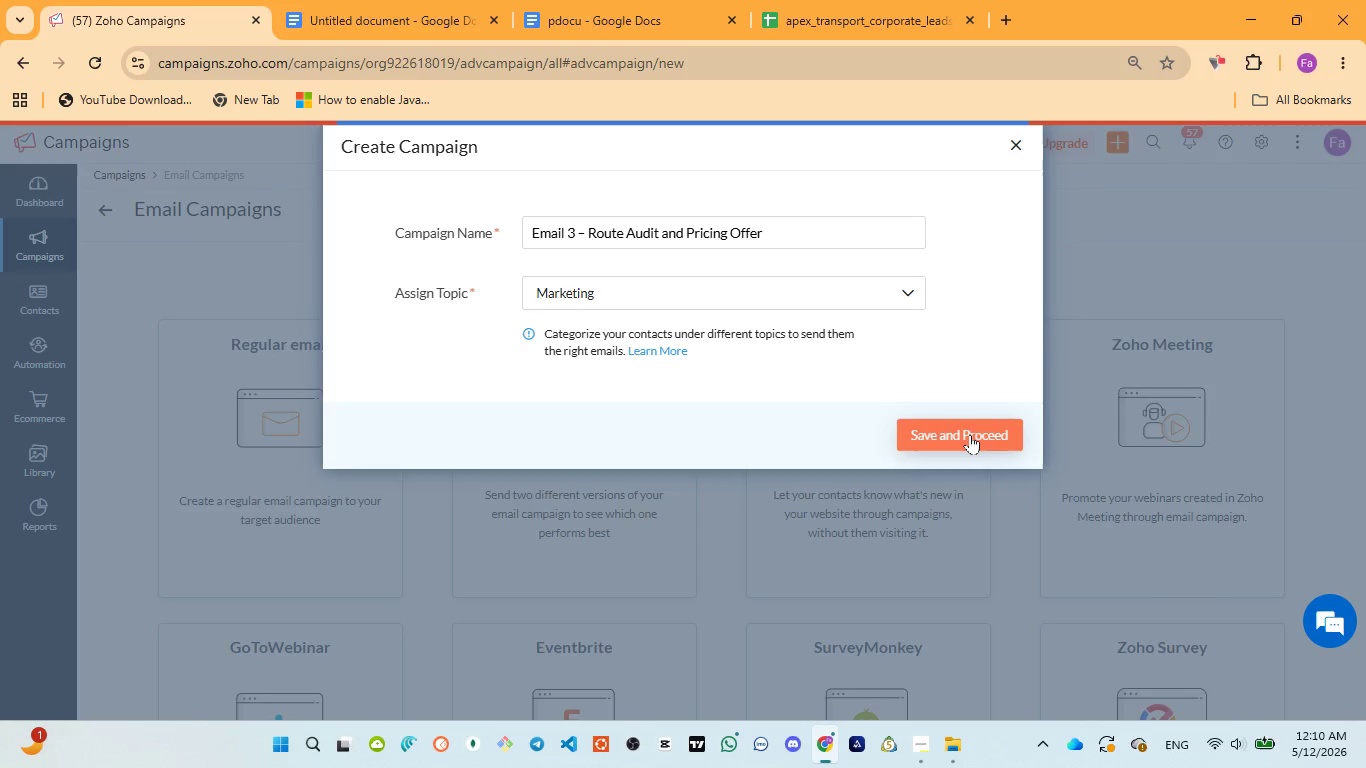 
left_click([405, 391])
 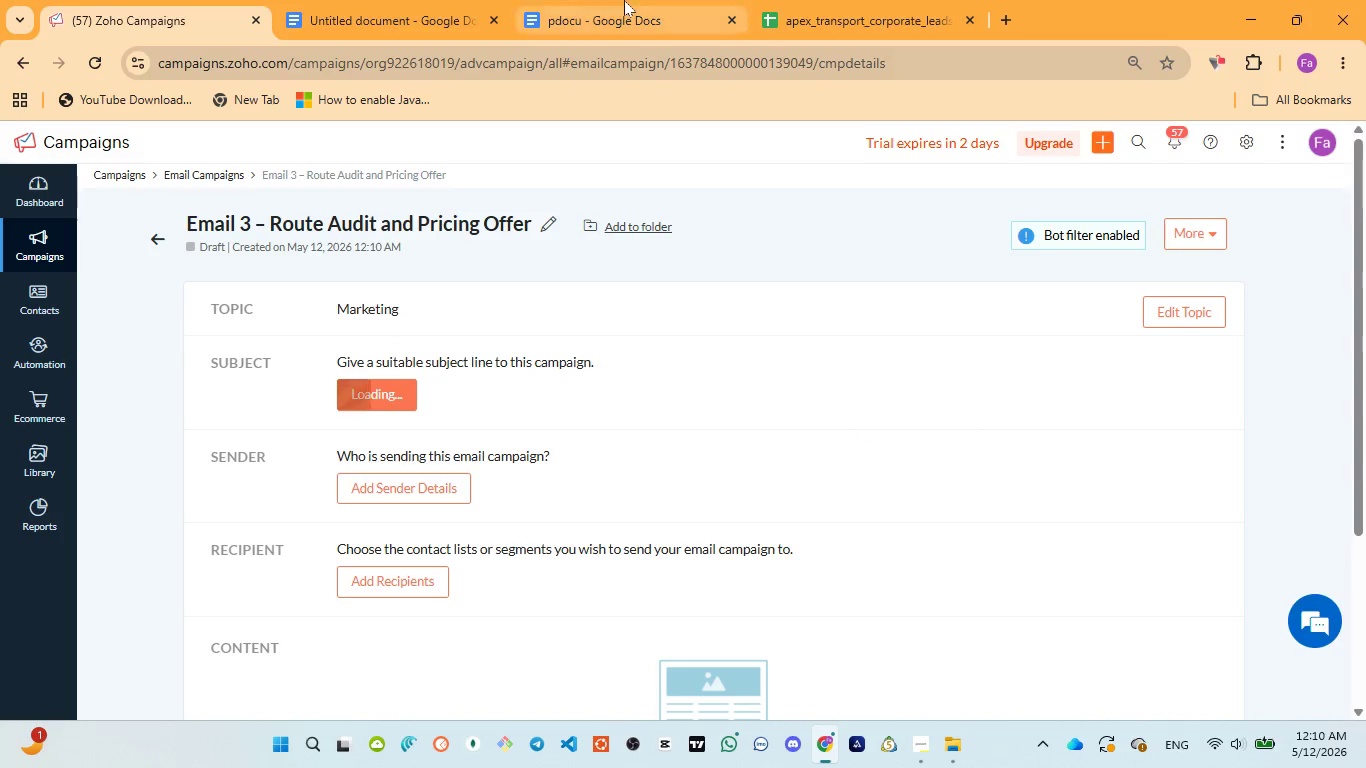 
left_click([624, 0])
 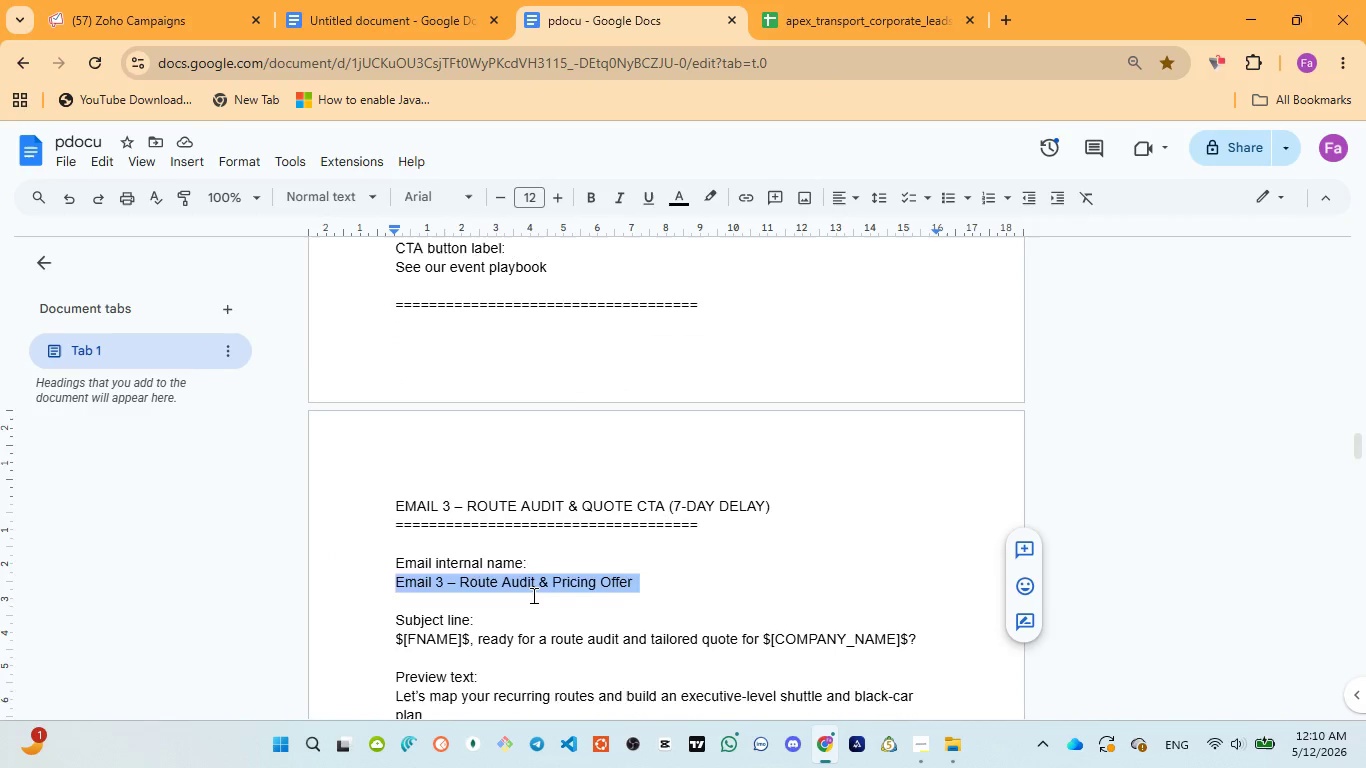 
scroll: coordinate [532, 595], scroll_direction: down, amount: 1.0
 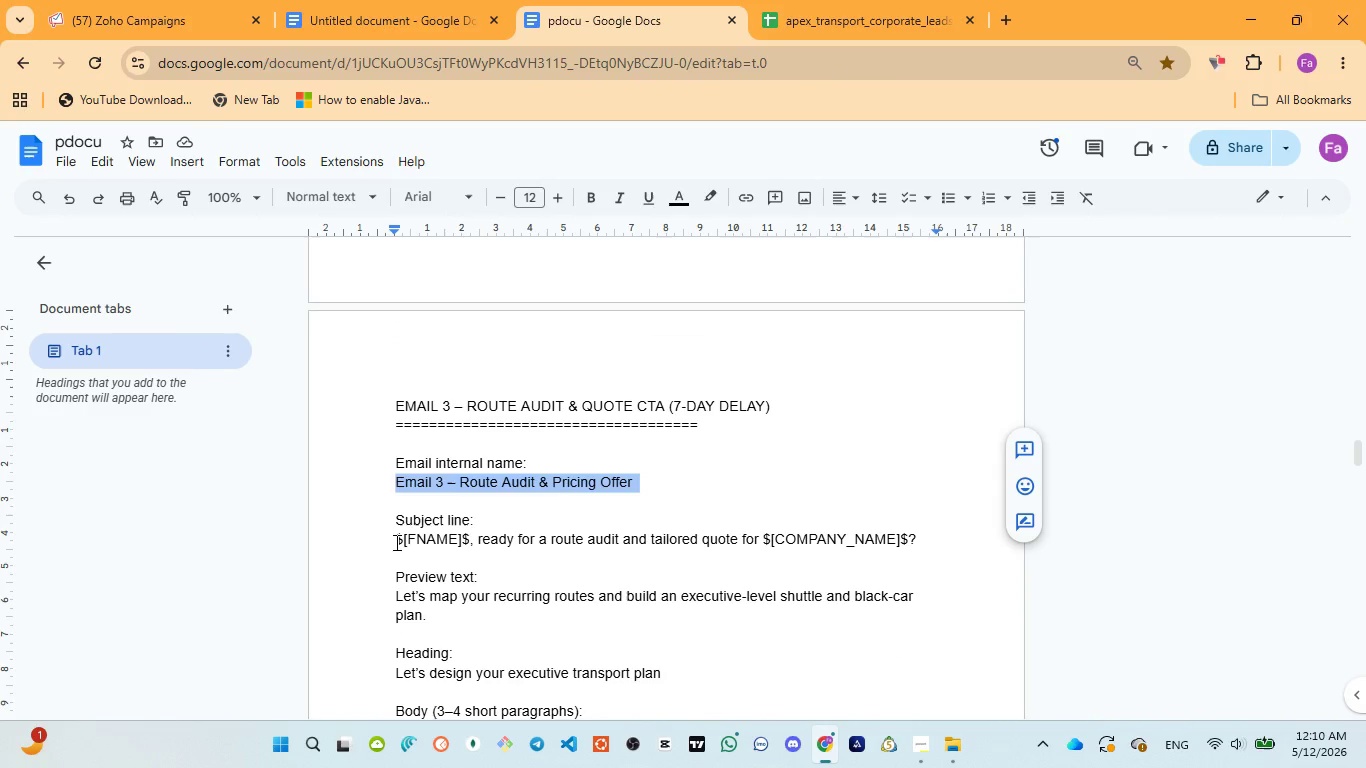 
left_click_drag(start_coordinate=[394, 542], to_coordinate=[931, 538])
 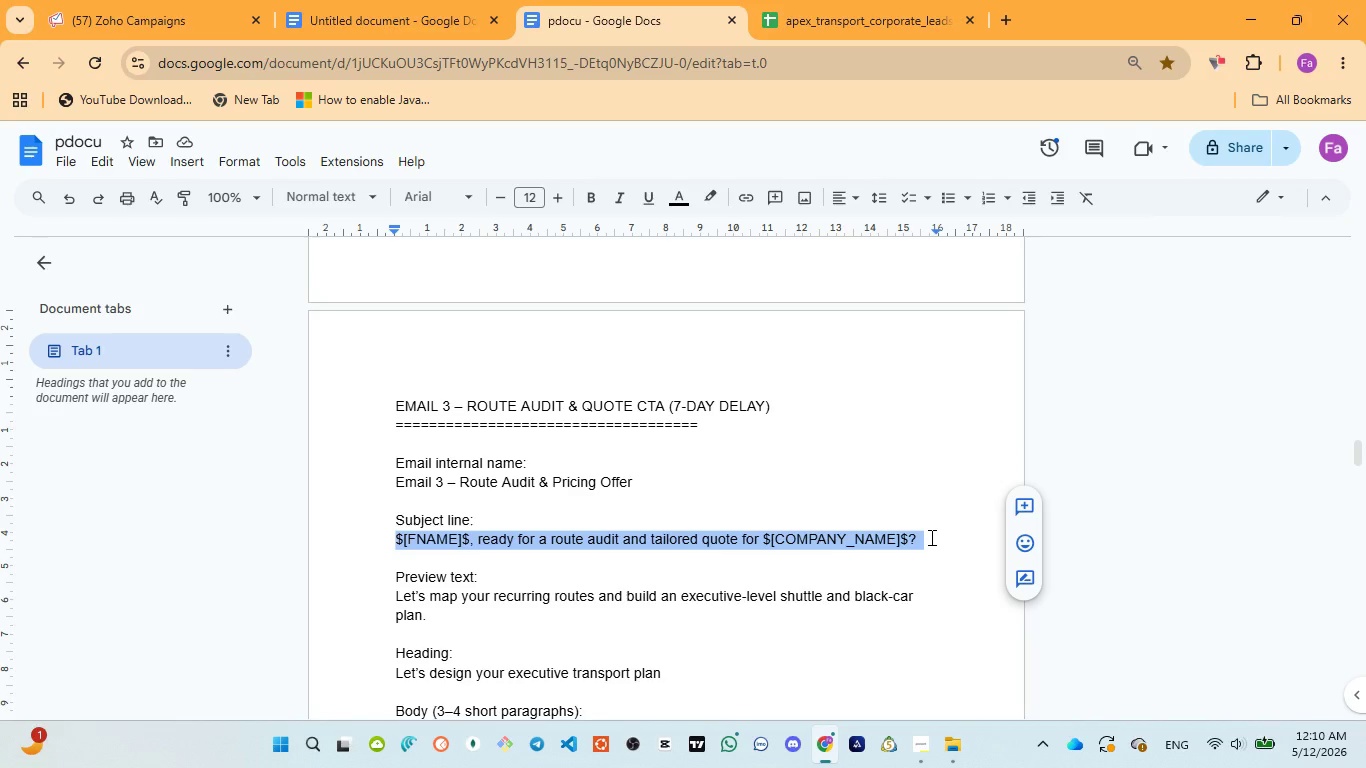 
key(Control+C)
 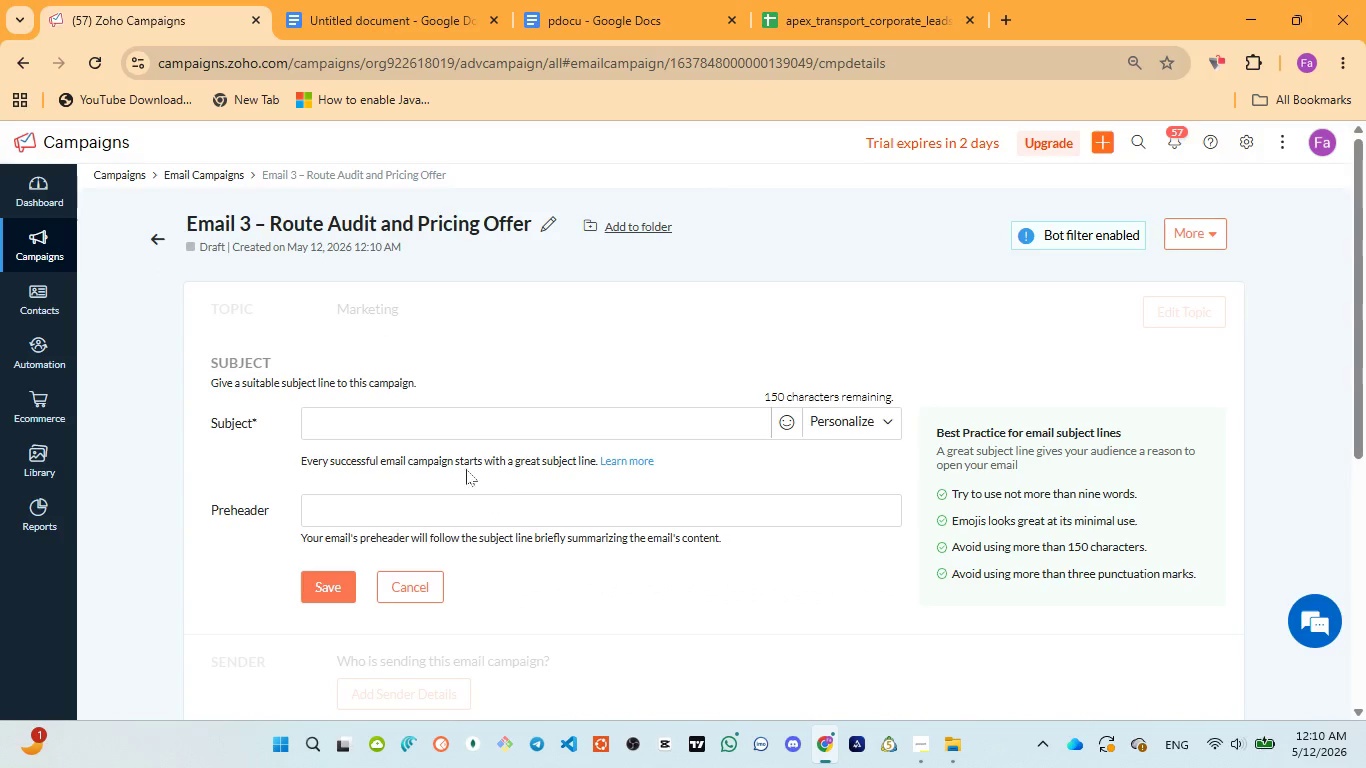 
left_click([454, 424])
 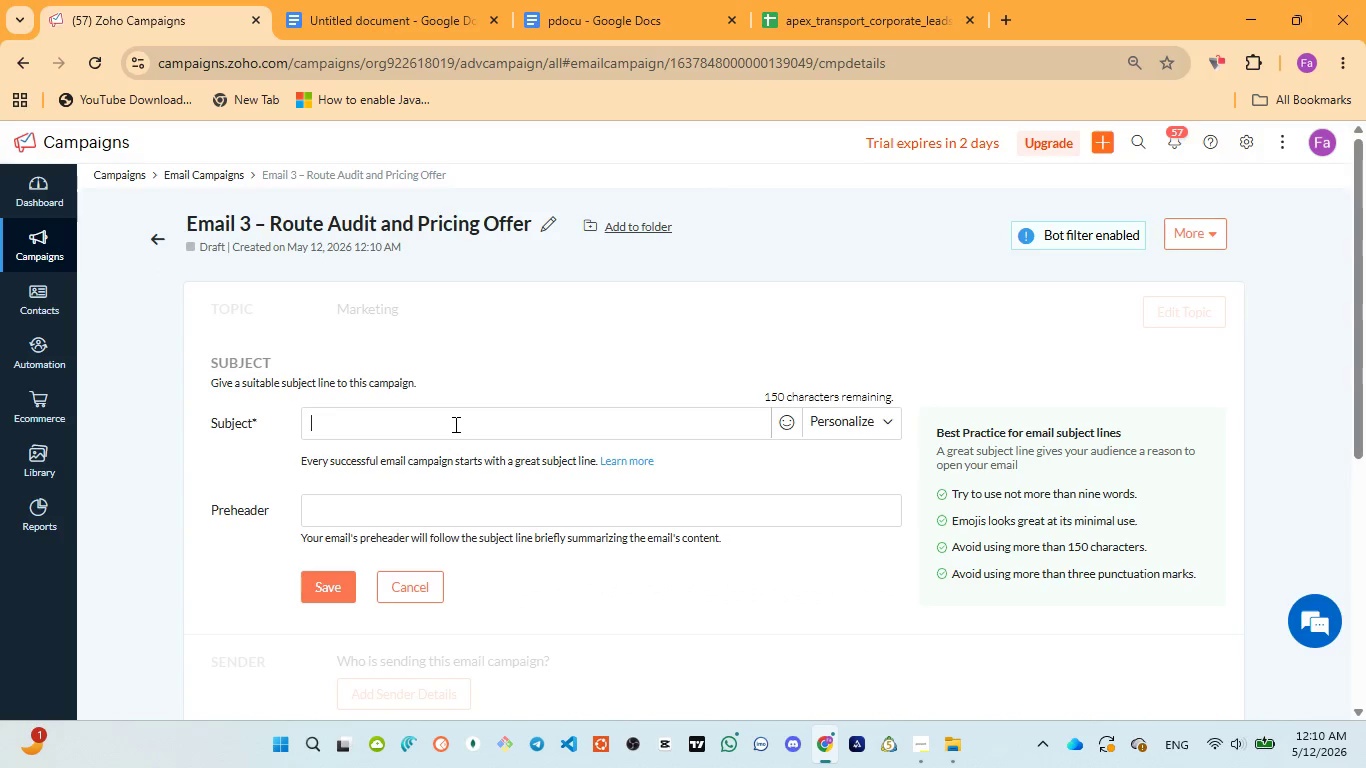 
key(Control+V)
 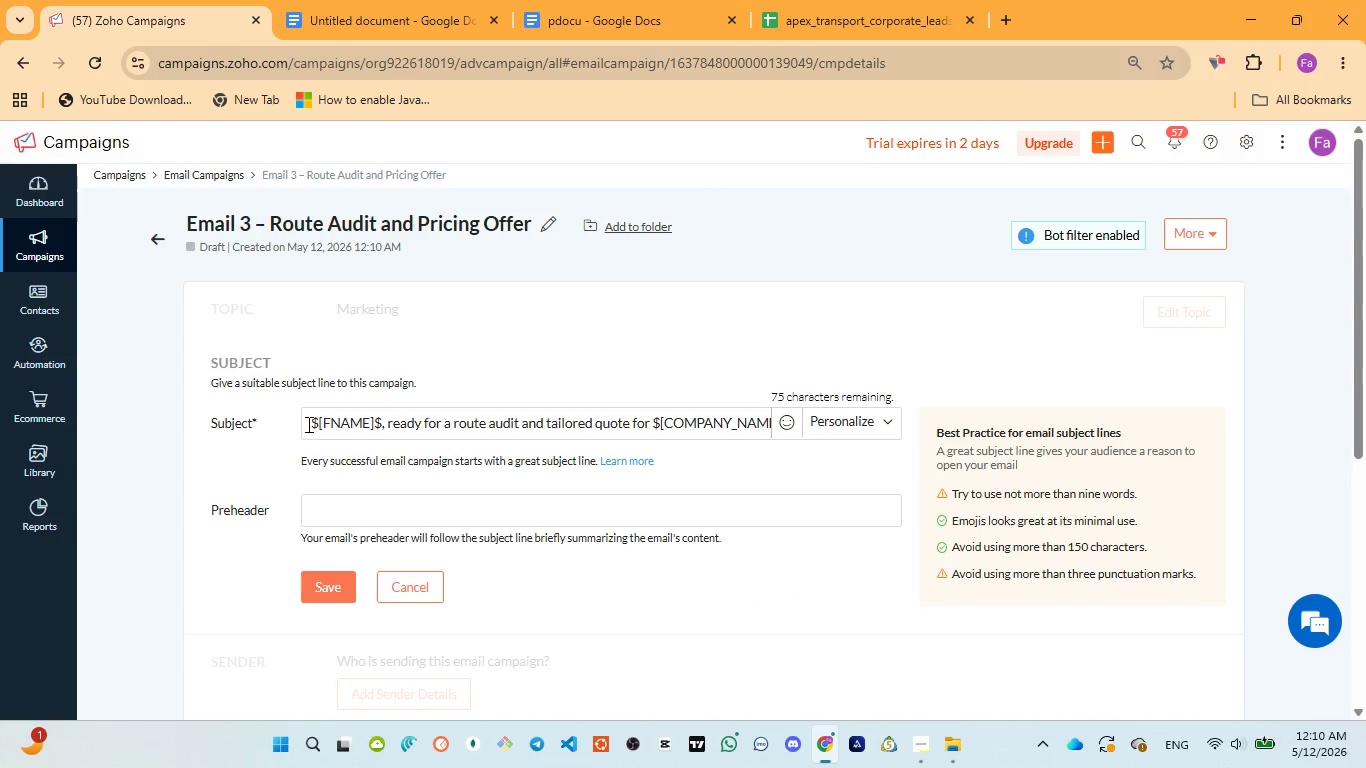 
left_click_drag(start_coordinate=[312, 420], to_coordinate=[381, 422])
 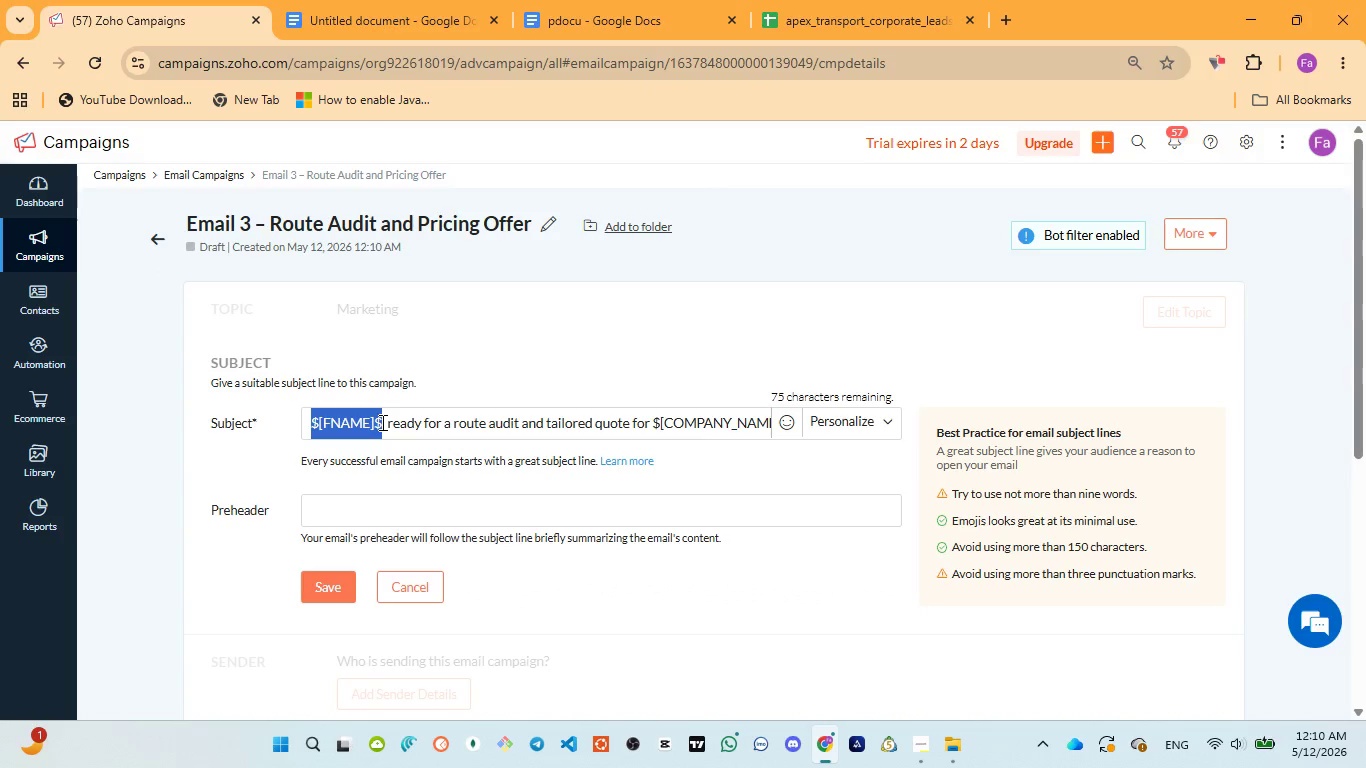 
key(Backspace)
 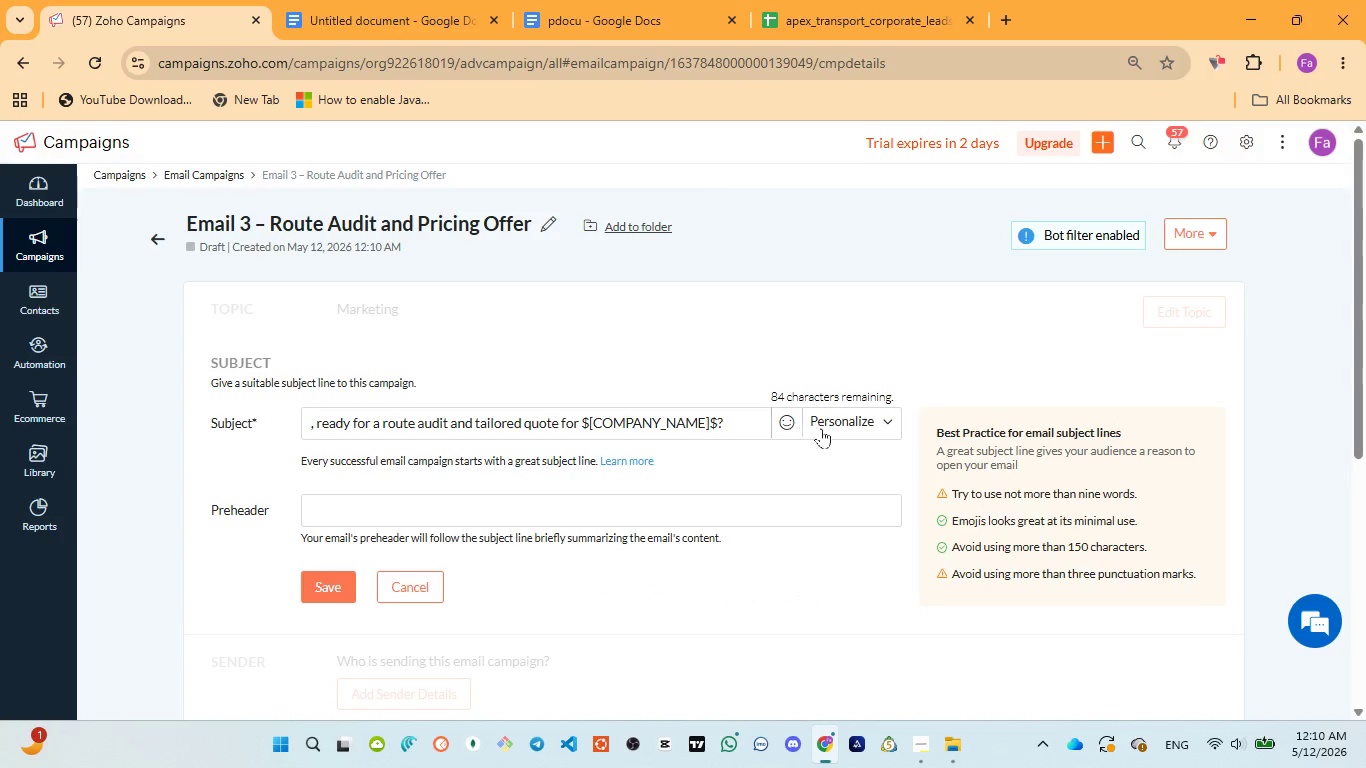 
left_click([836, 428])
 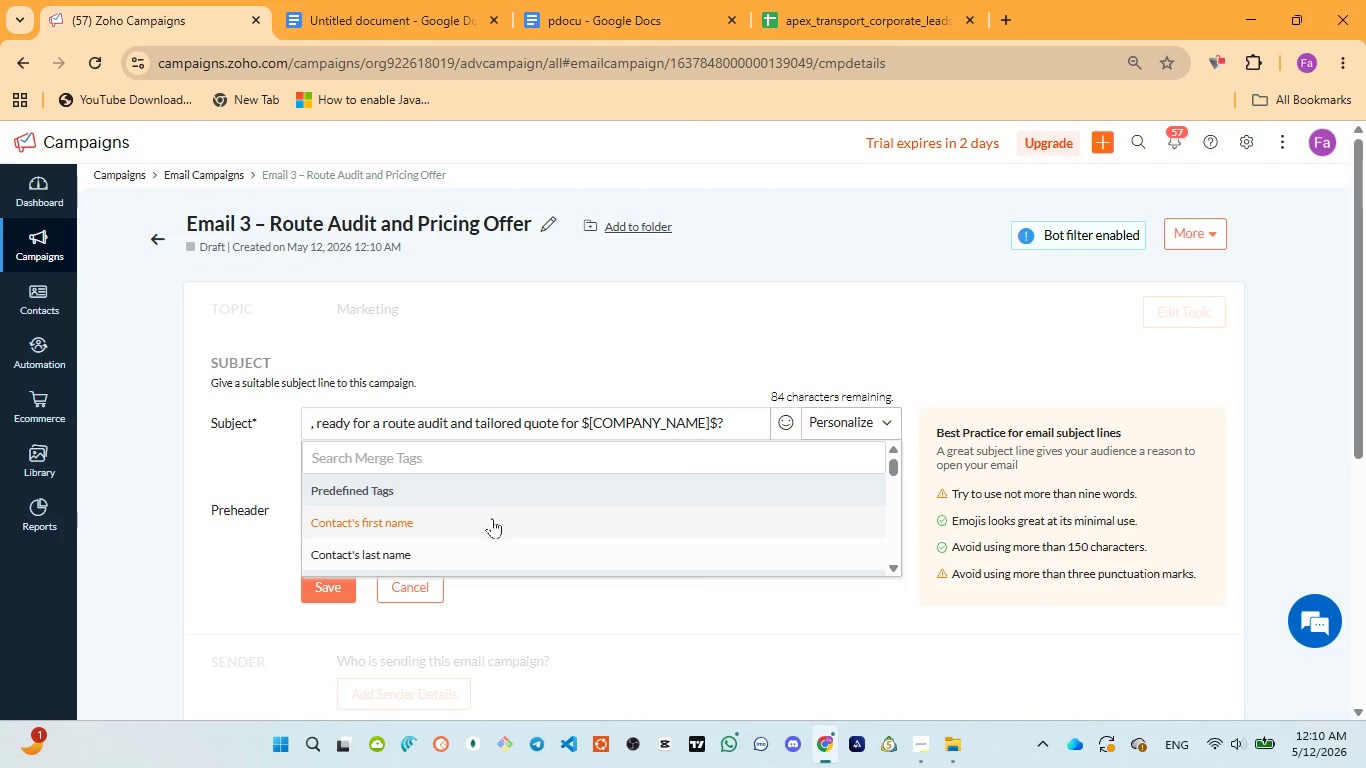 
scroll: coordinate [484, 524], scroll_direction: down, amount: 2.0
 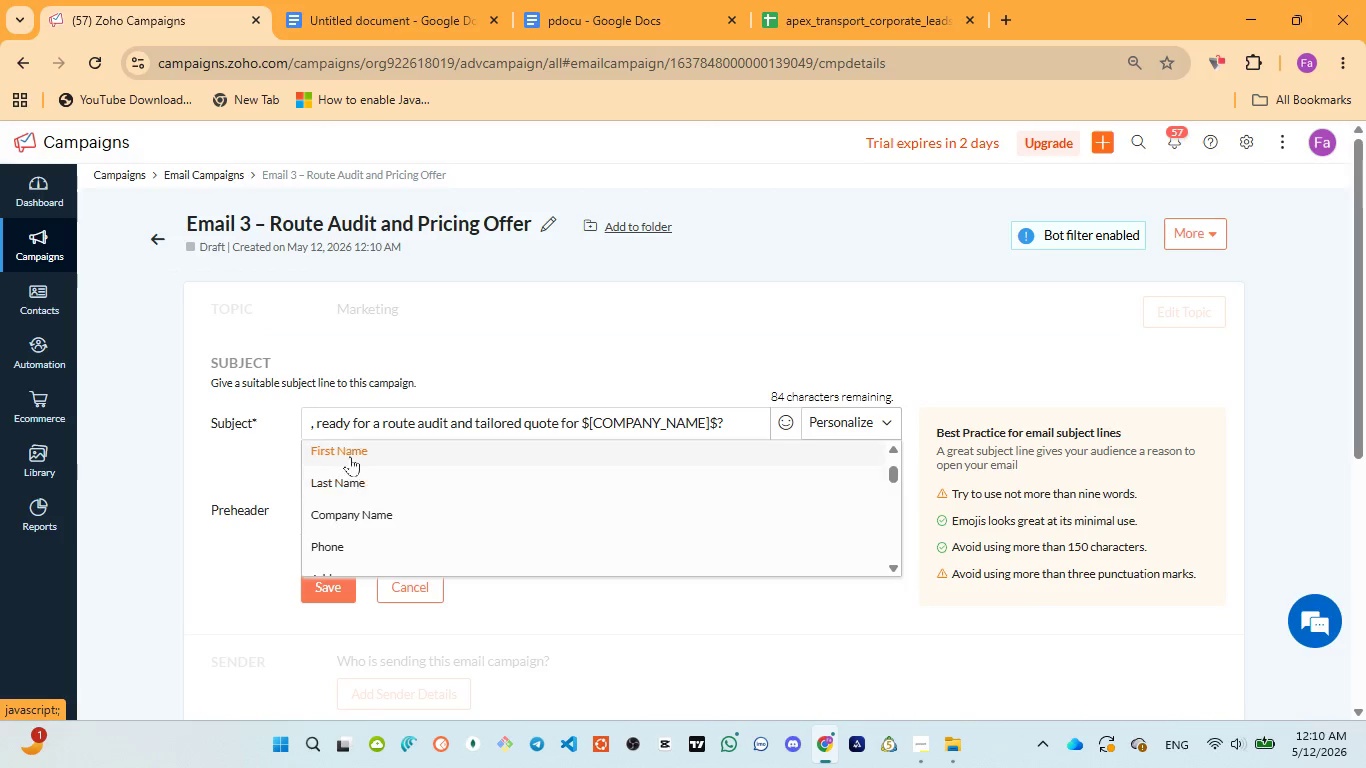 
left_click([353, 452])
 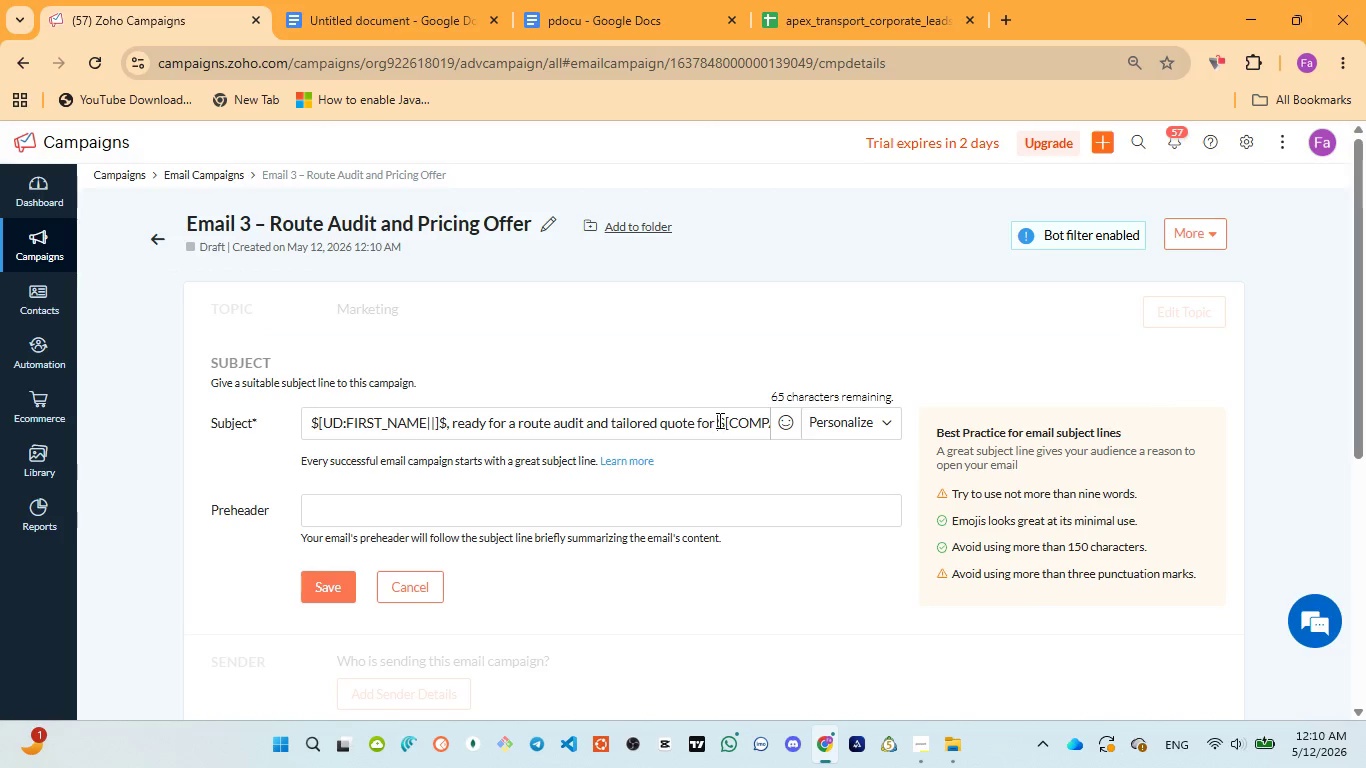 
hold_key(key=ArrowRight, duration=1.41)
 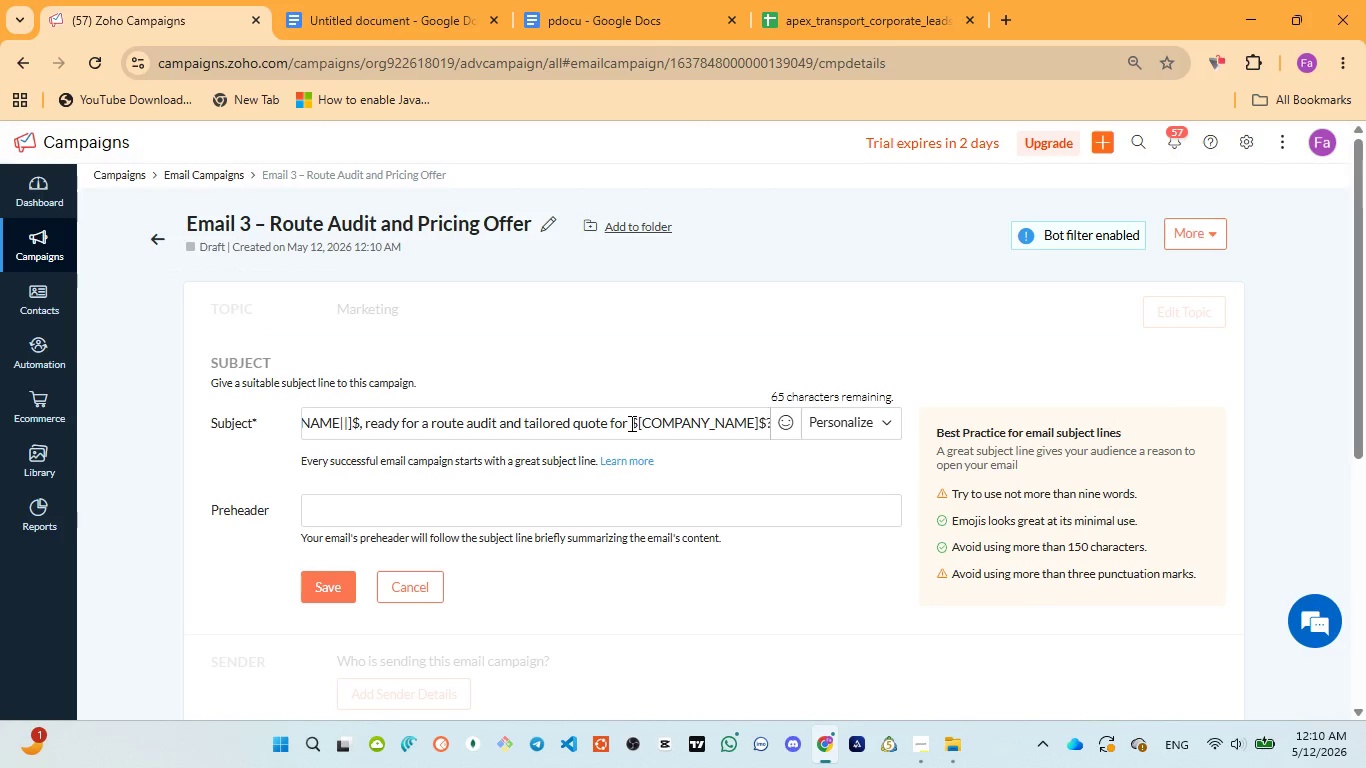 
left_click_drag(start_coordinate=[630, 423], to_coordinate=[764, 409])
 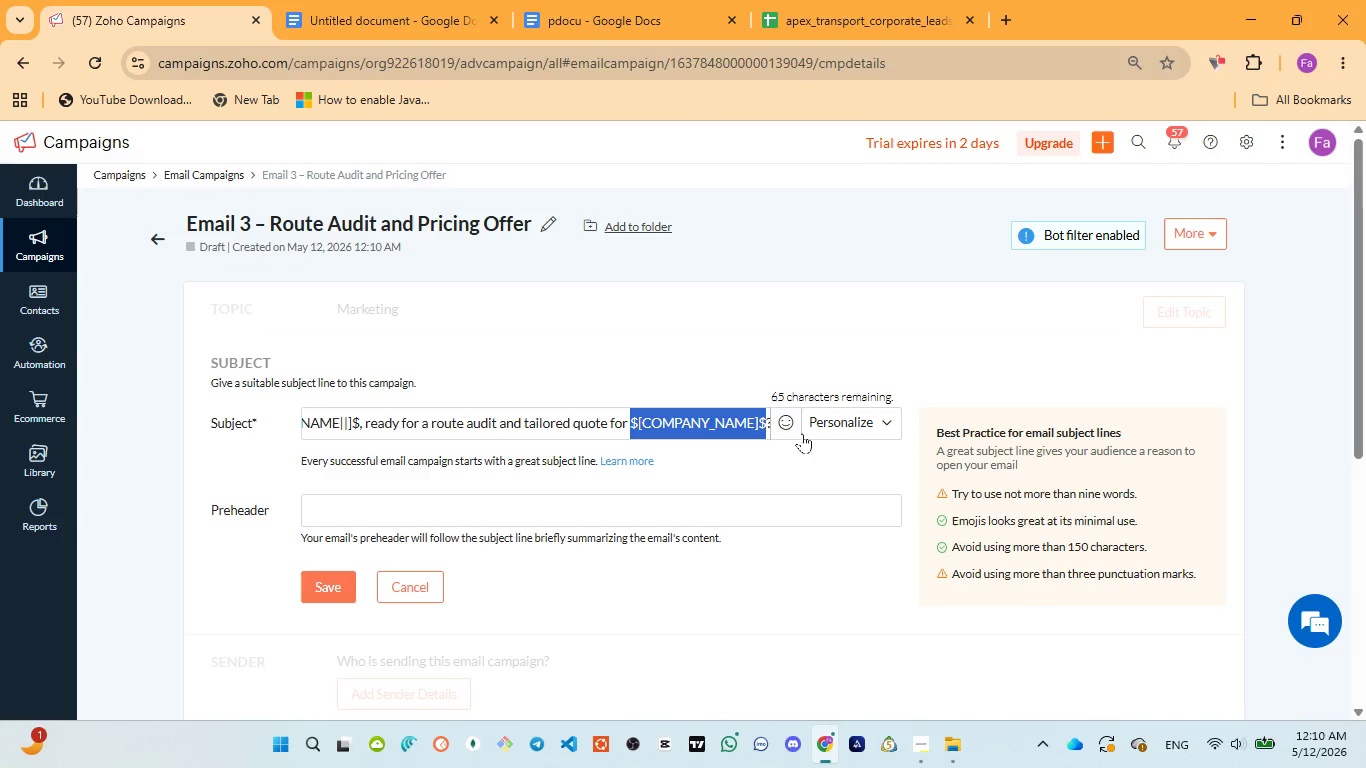 
key(Backspace)
 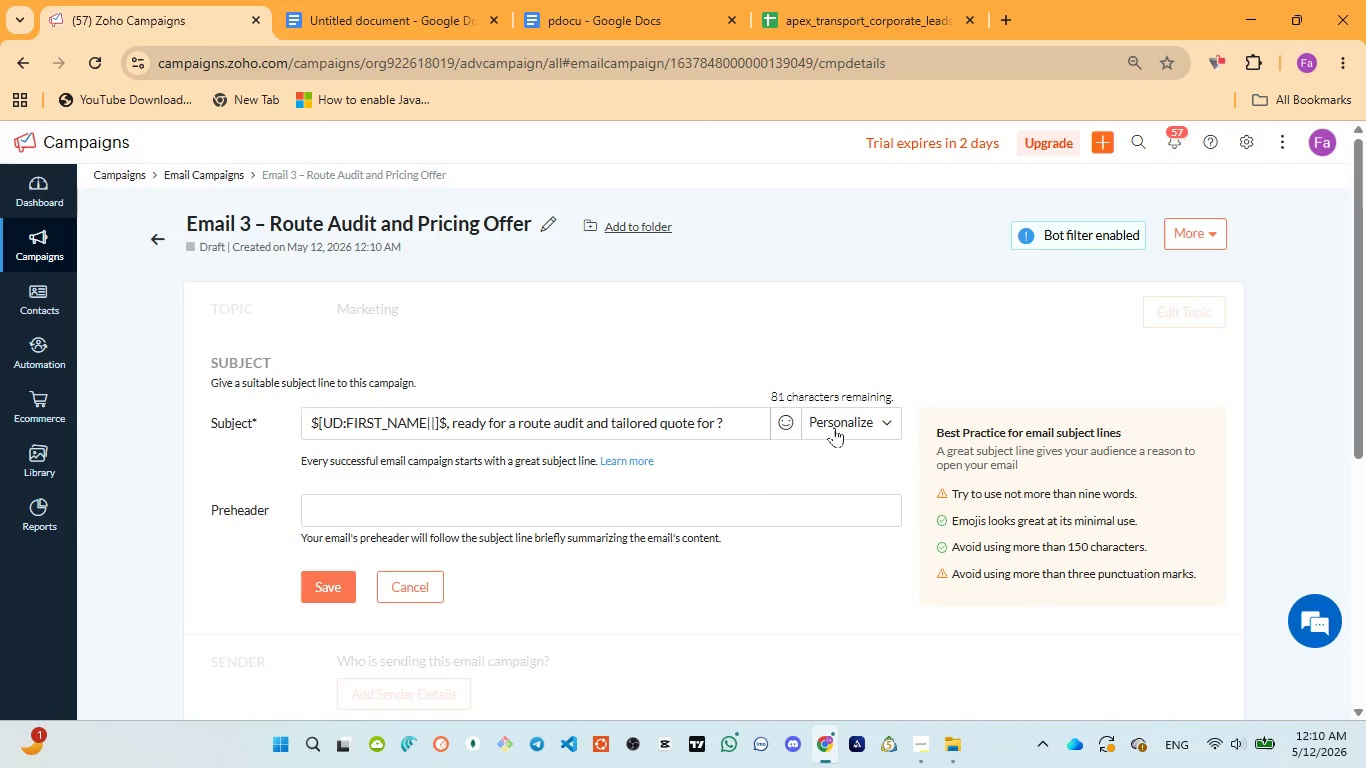 
left_click([853, 419])
 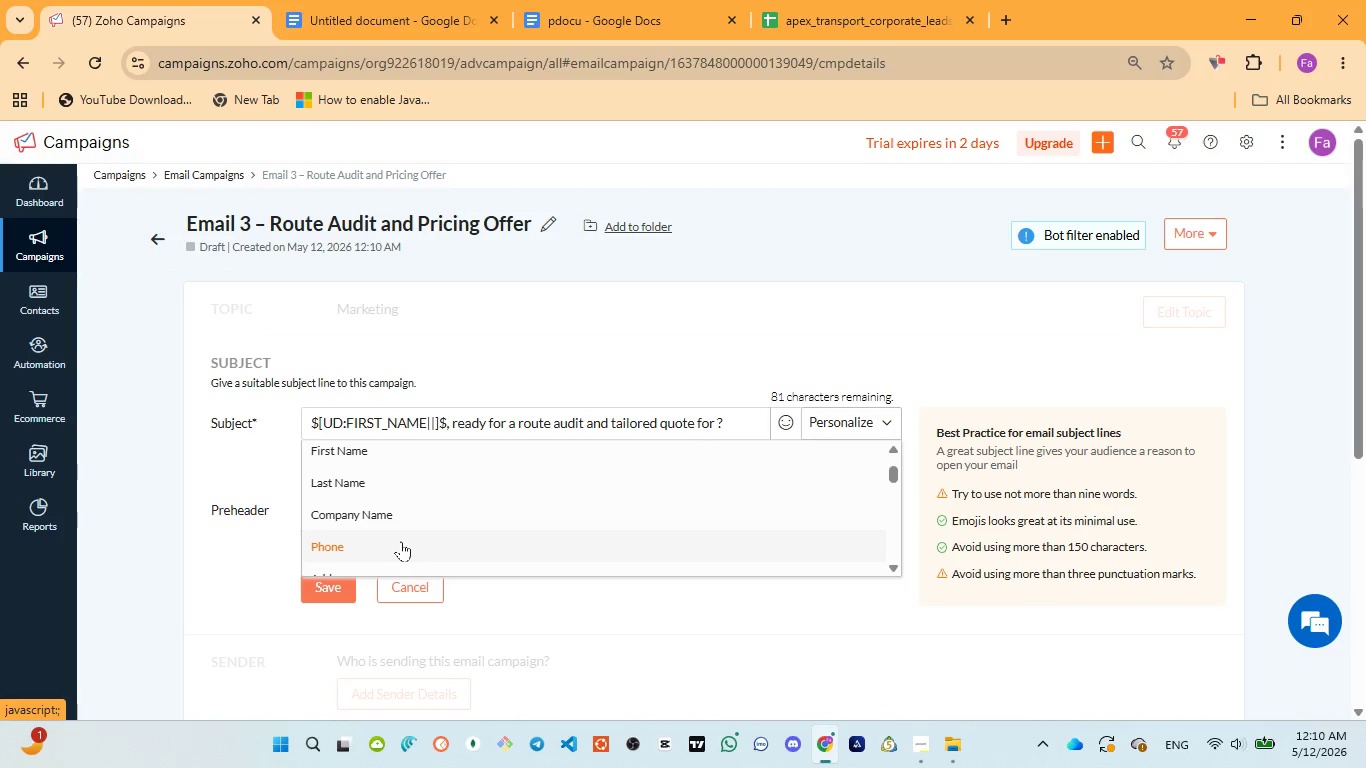 
left_click([398, 522])
 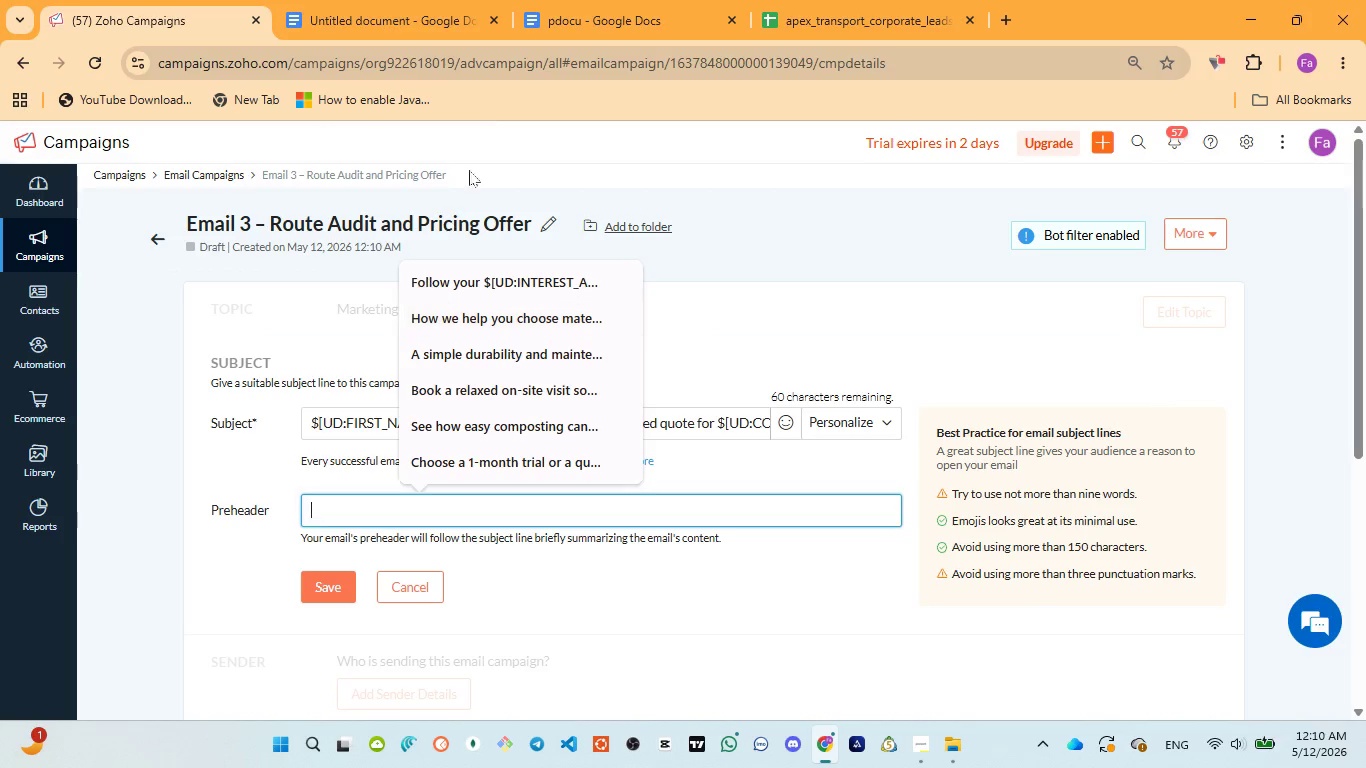 
left_click([554, 19])
 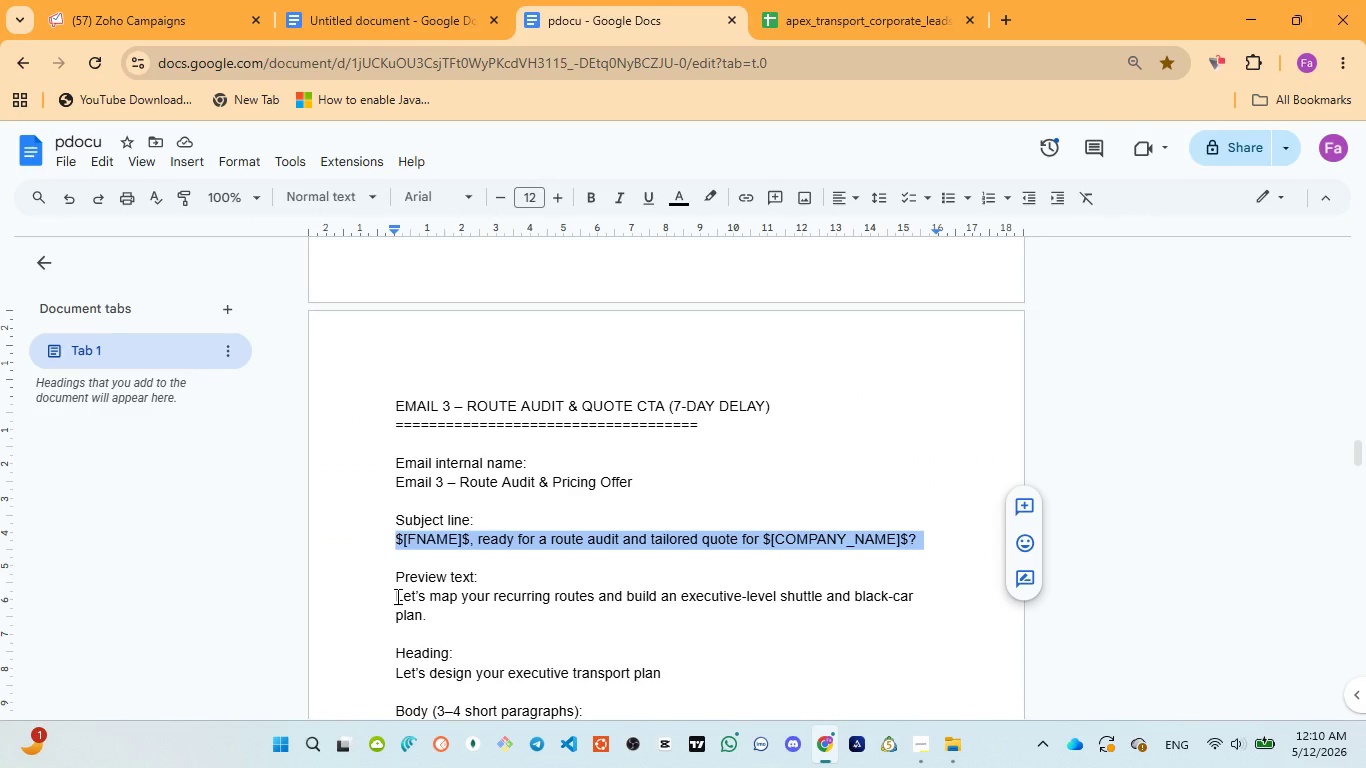 
left_click_drag(start_coordinate=[395, 596], to_coordinate=[446, 617])
 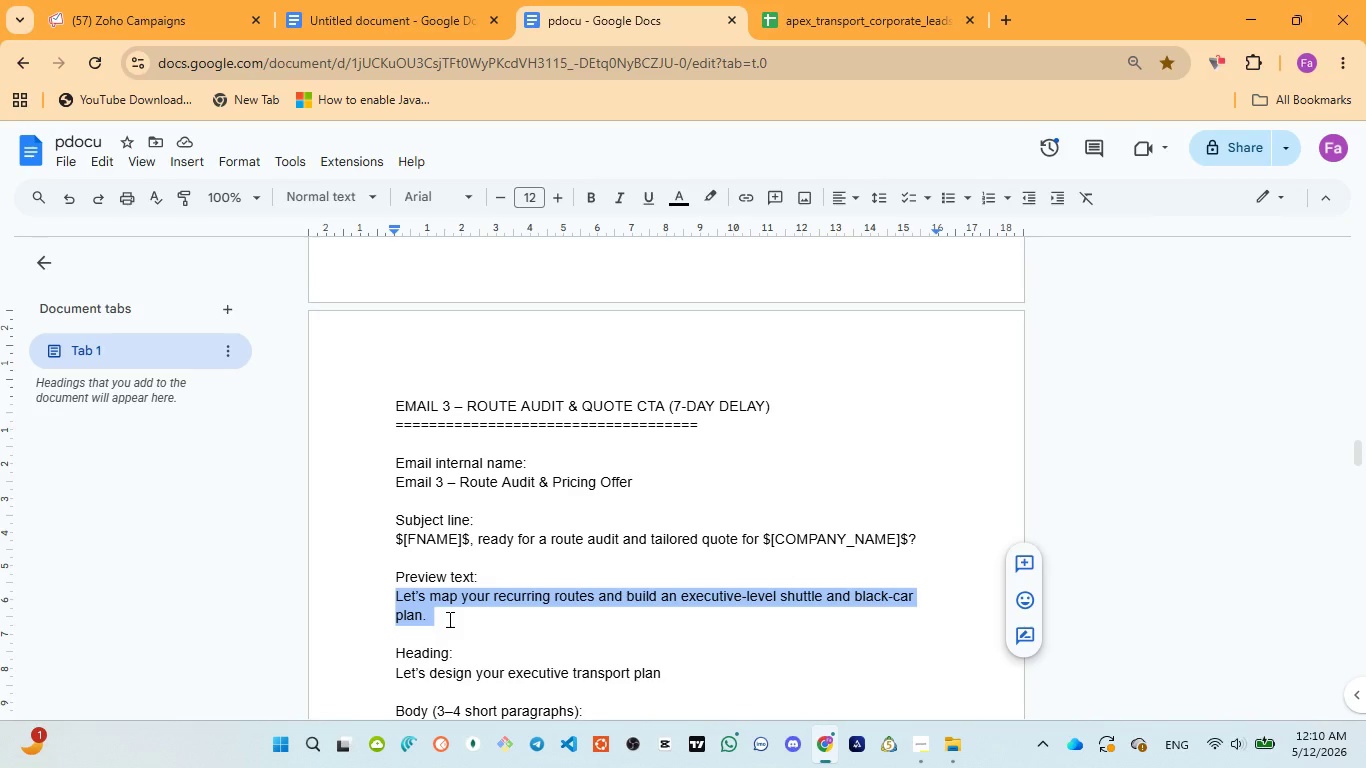 
key(Control+C)
 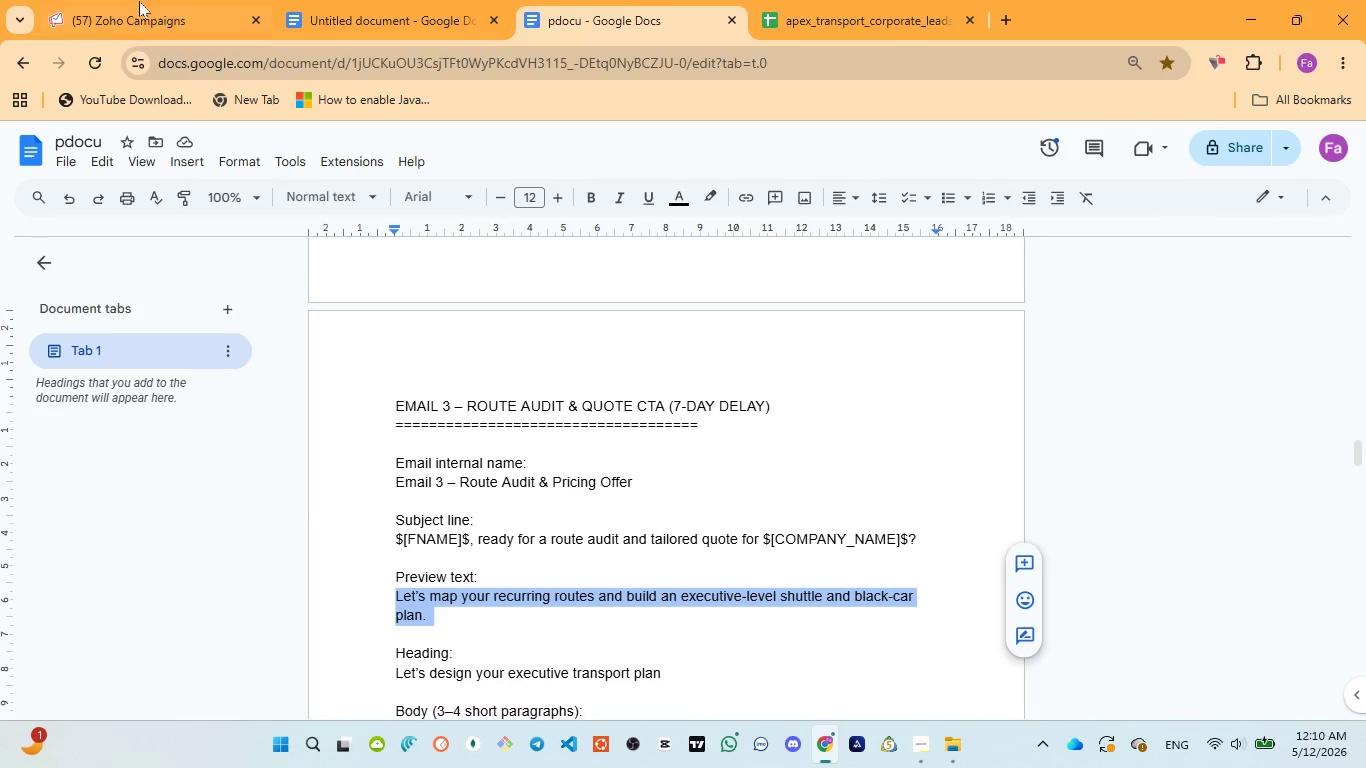 
left_click([137, 0])
 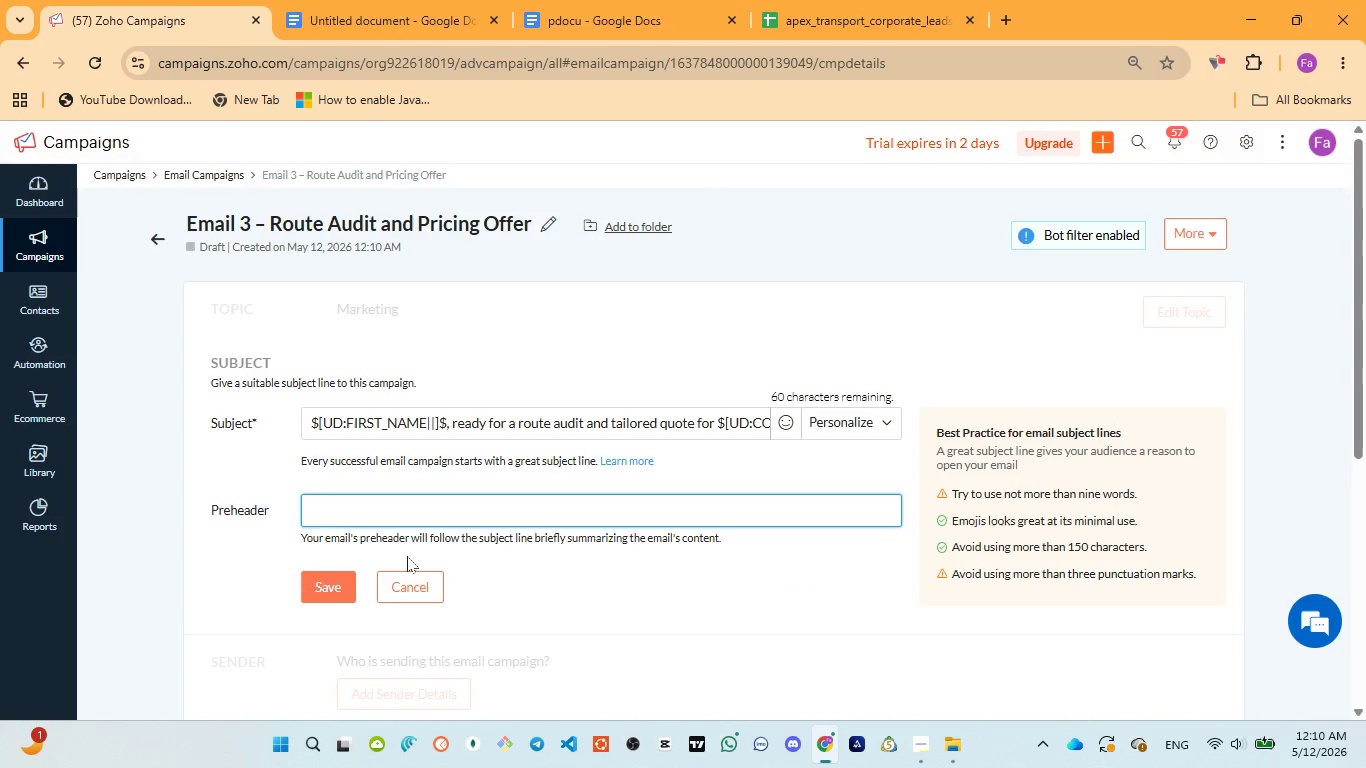 
key(Control+V)
 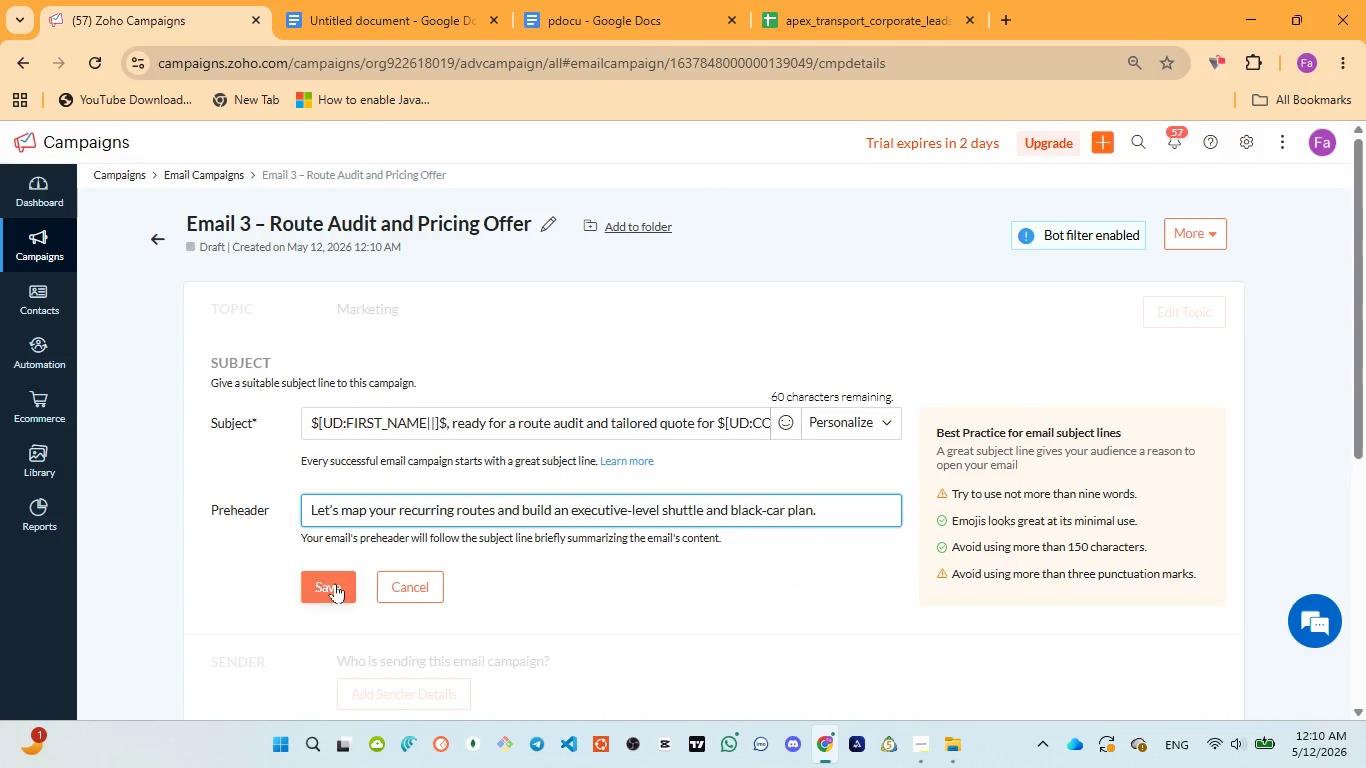 
left_click([332, 588])
 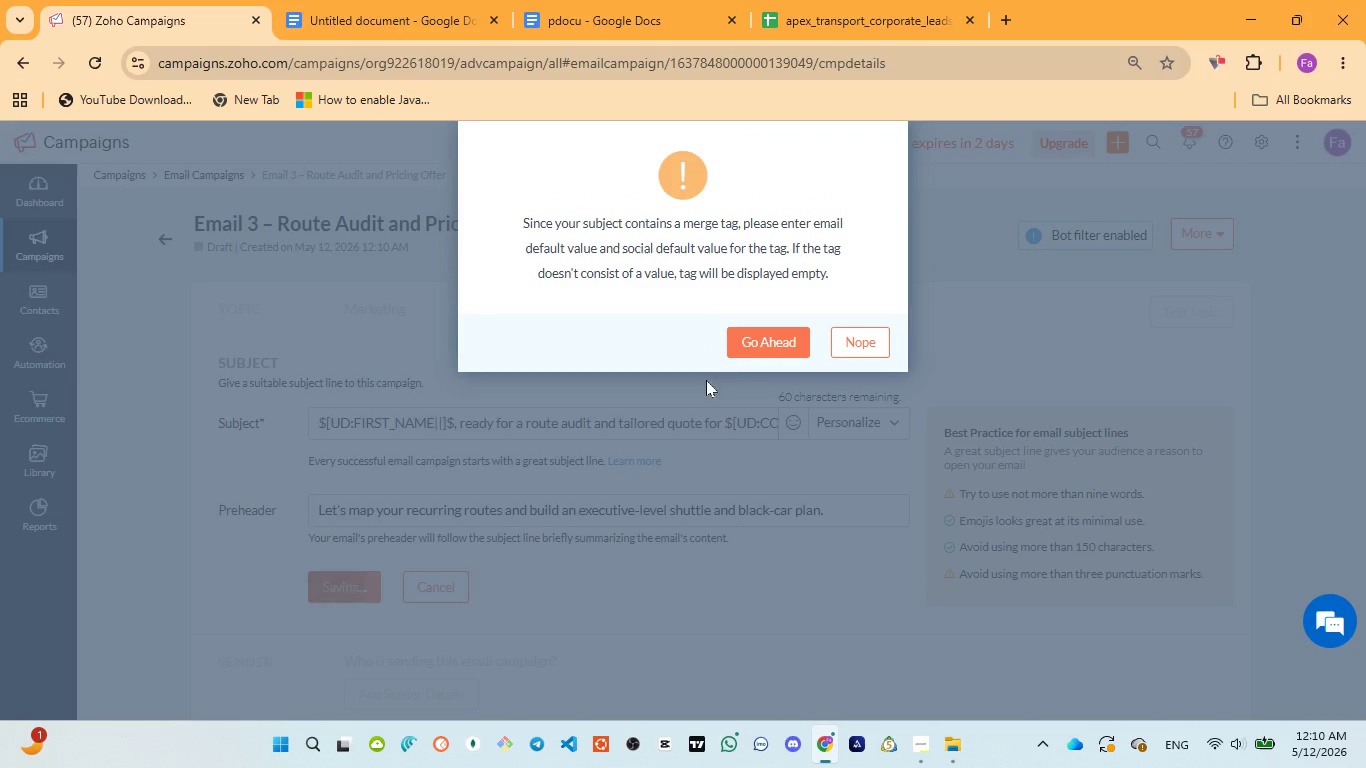 
left_click([751, 346])
 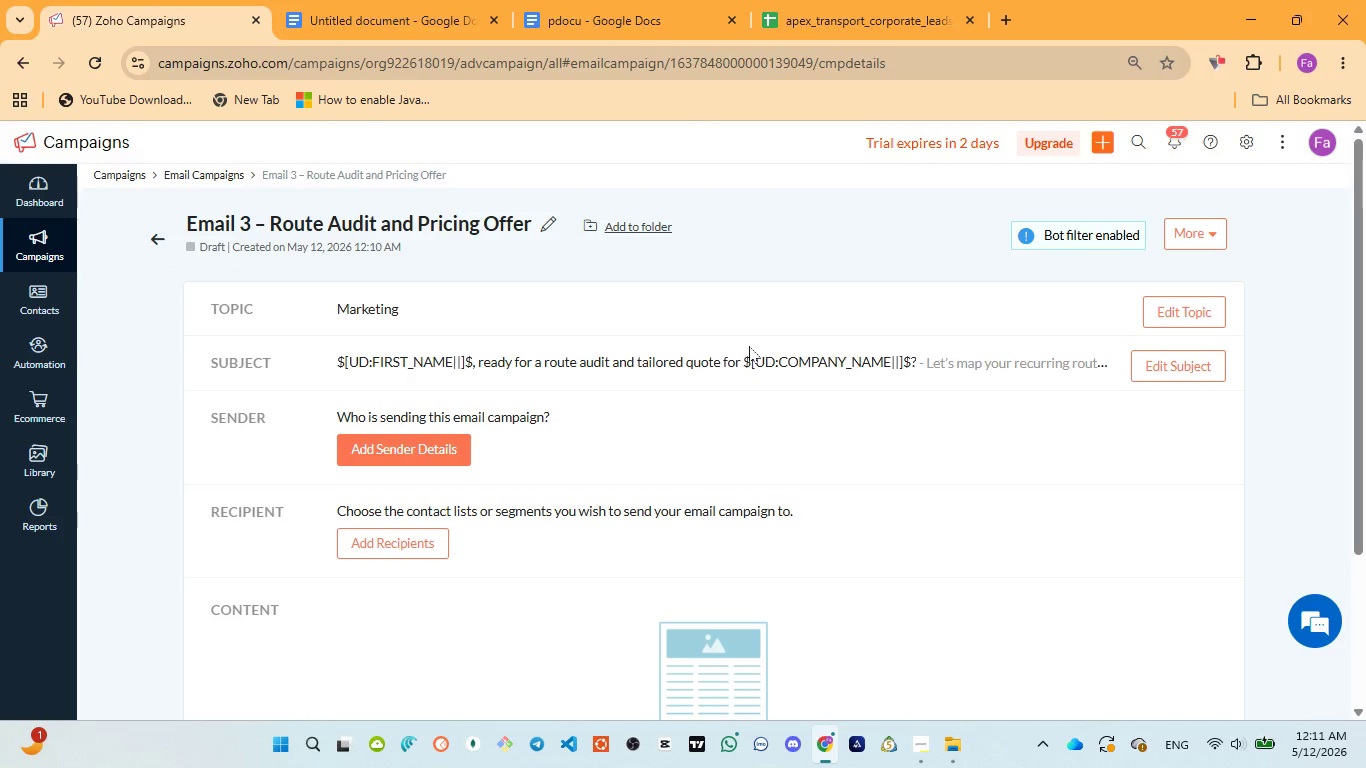 
wait(10.39)
 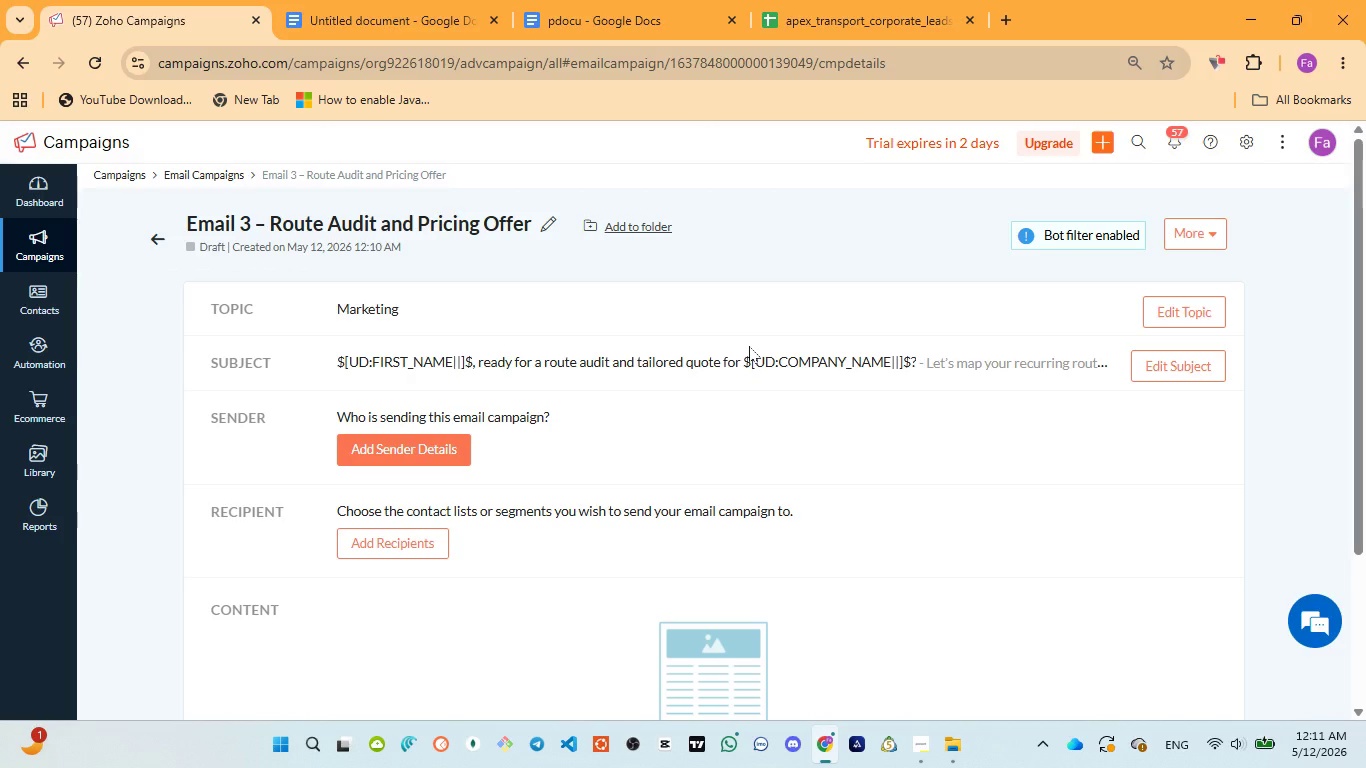 
left_click([414, 552])
 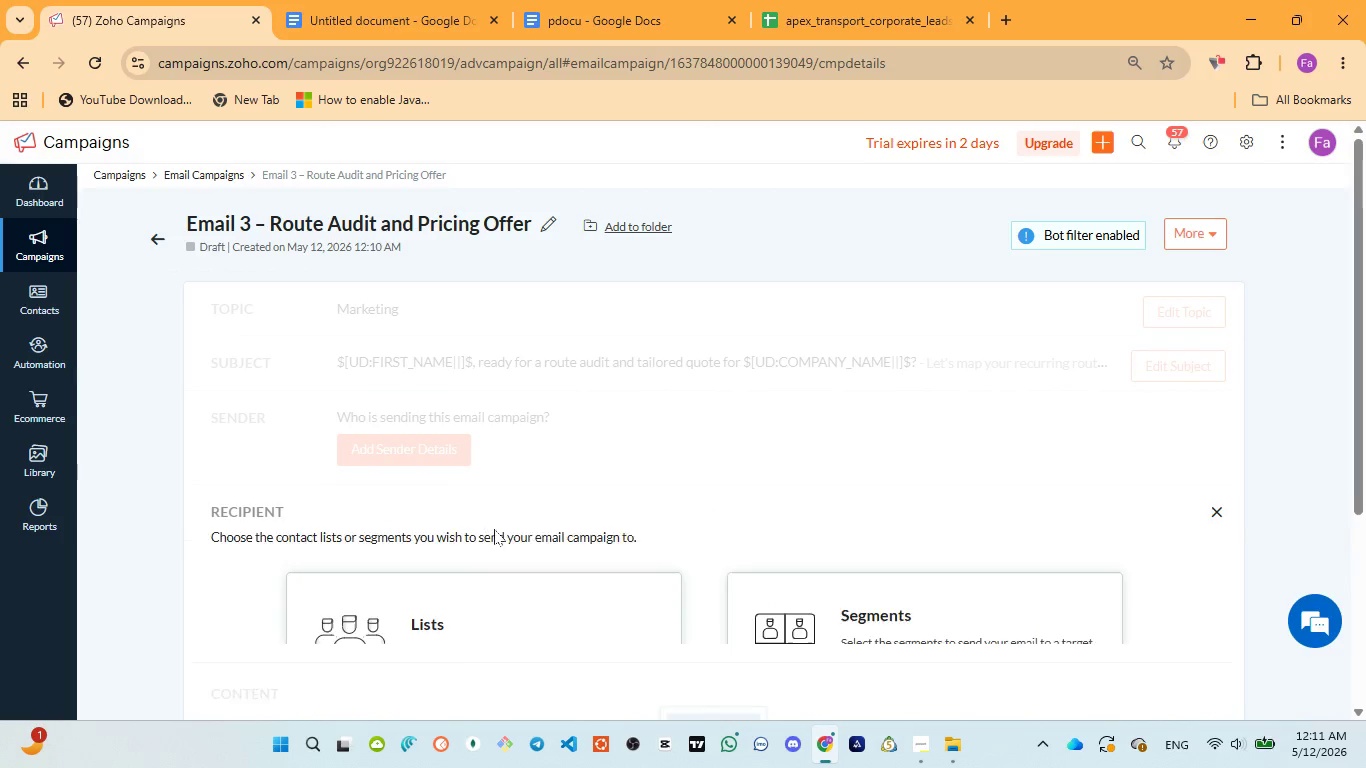 
scroll: coordinate [494, 529], scroll_direction: down, amount: 2.0
 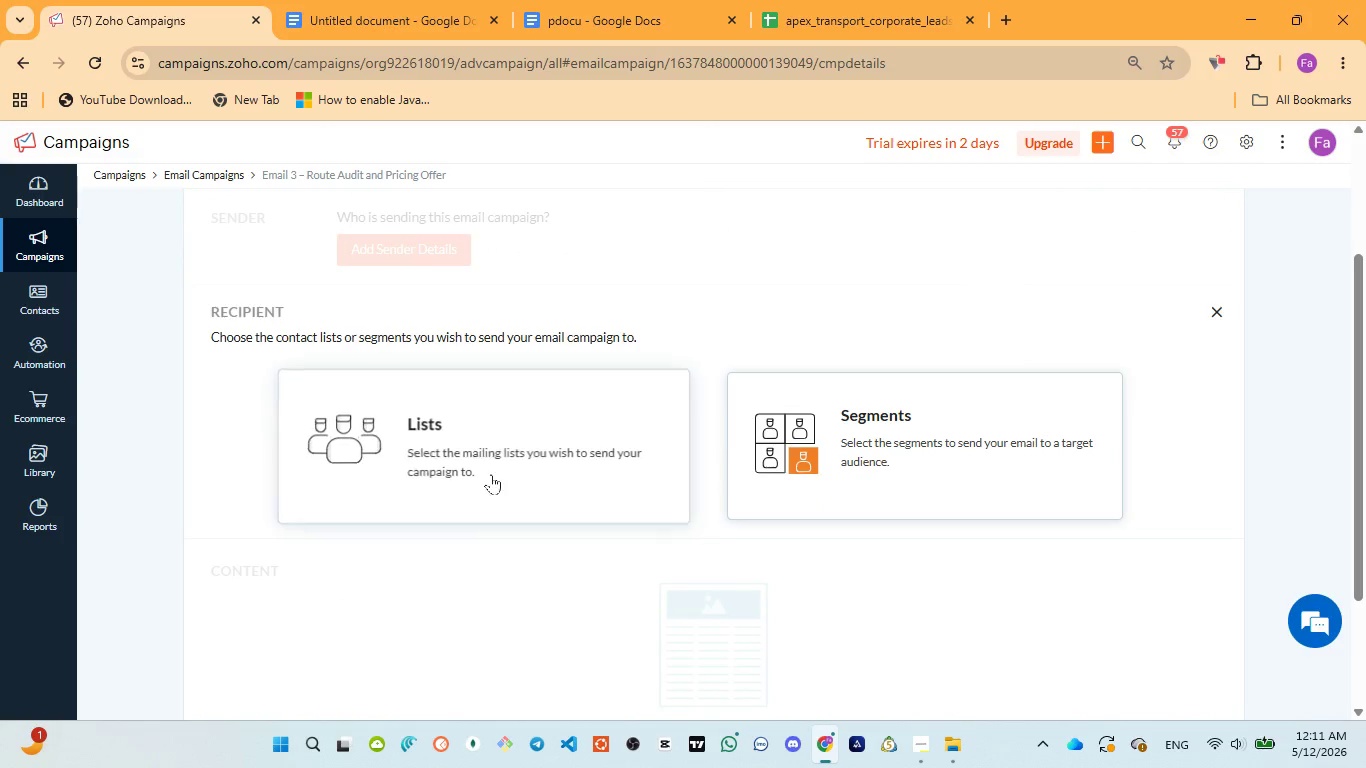 
left_click([491, 473])
 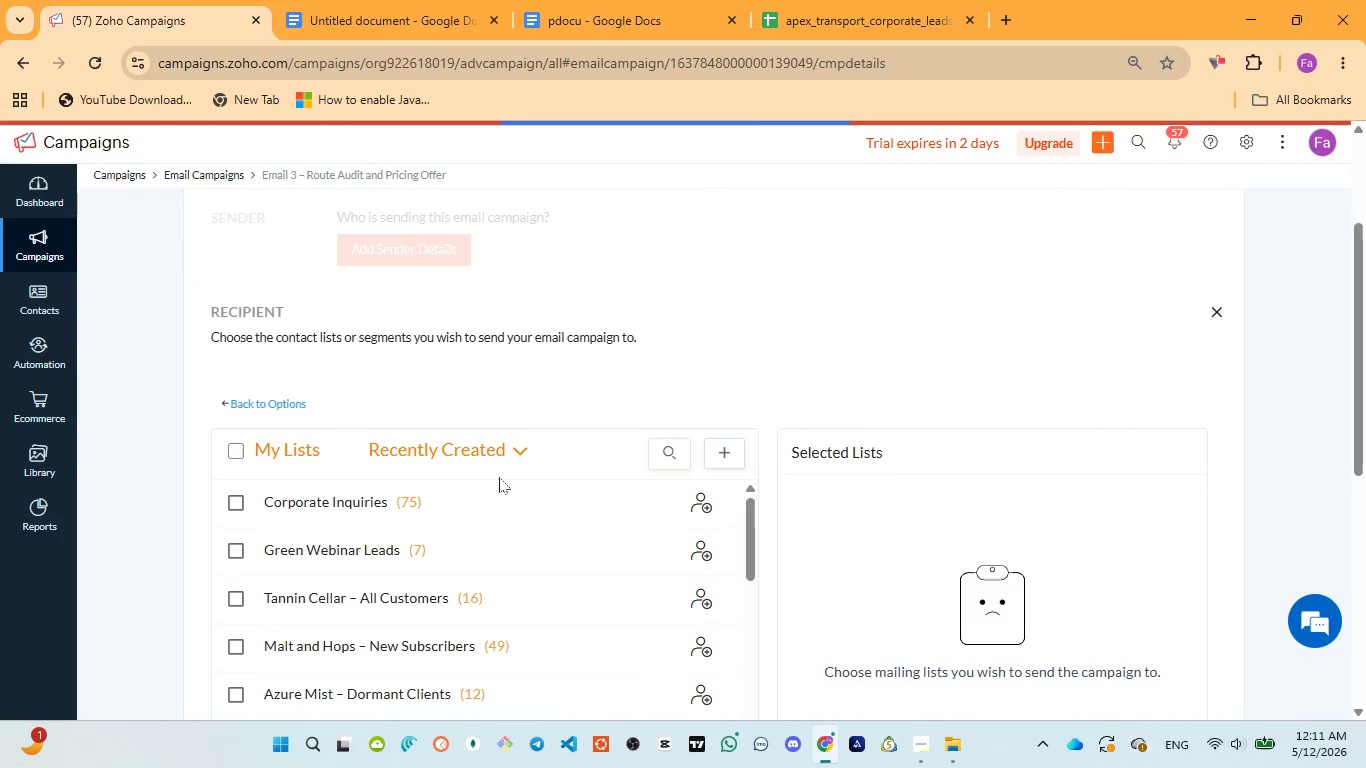 
scroll: coordinate [499, 477], scroll_direction: down, amount: 2.0
 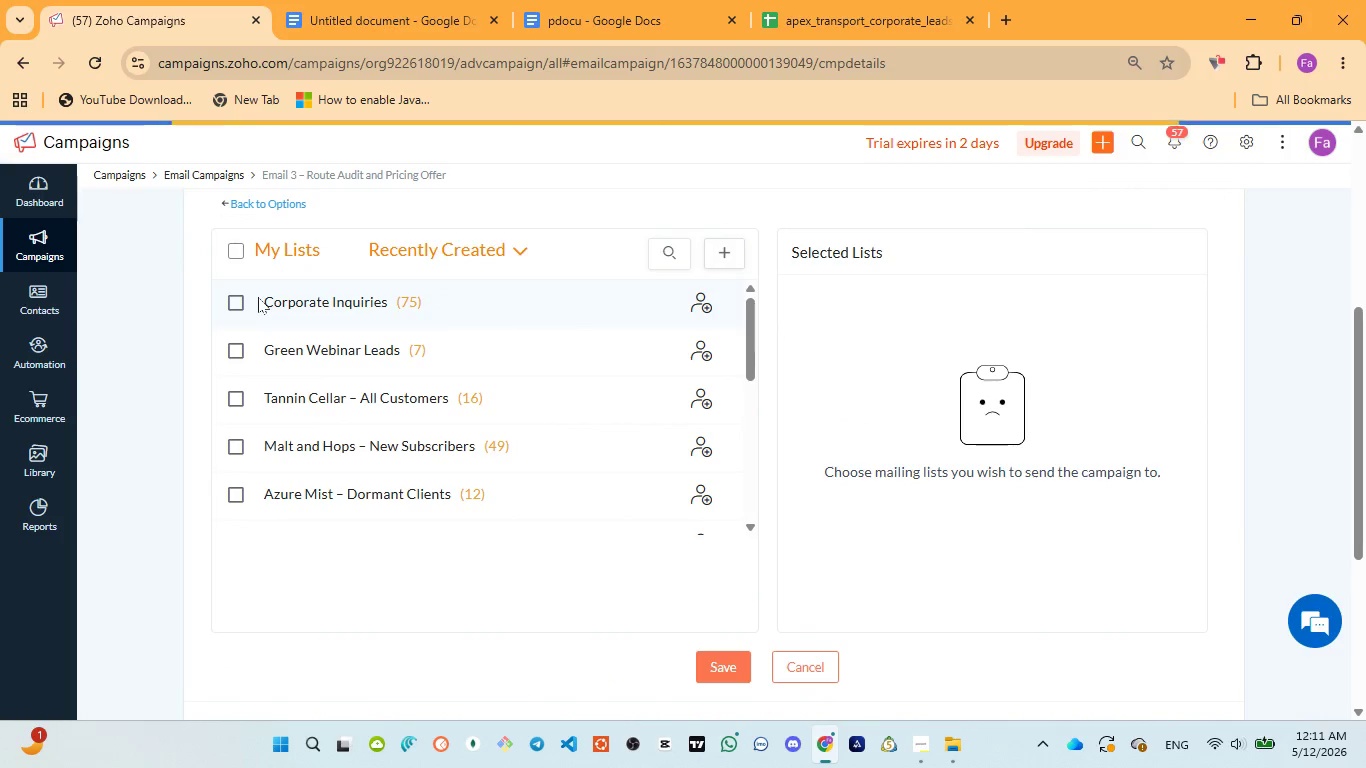 
left_click([258, 298])
 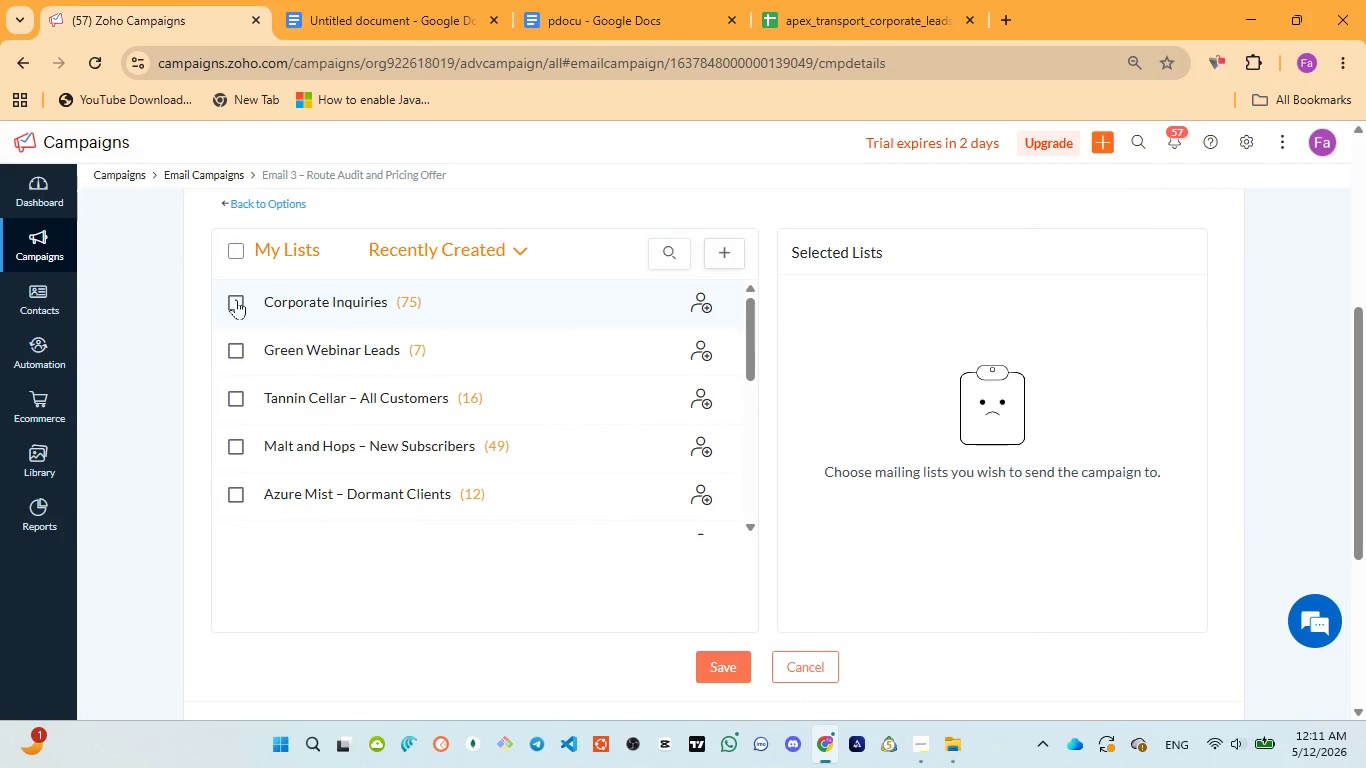 
left_click([236, 299])
 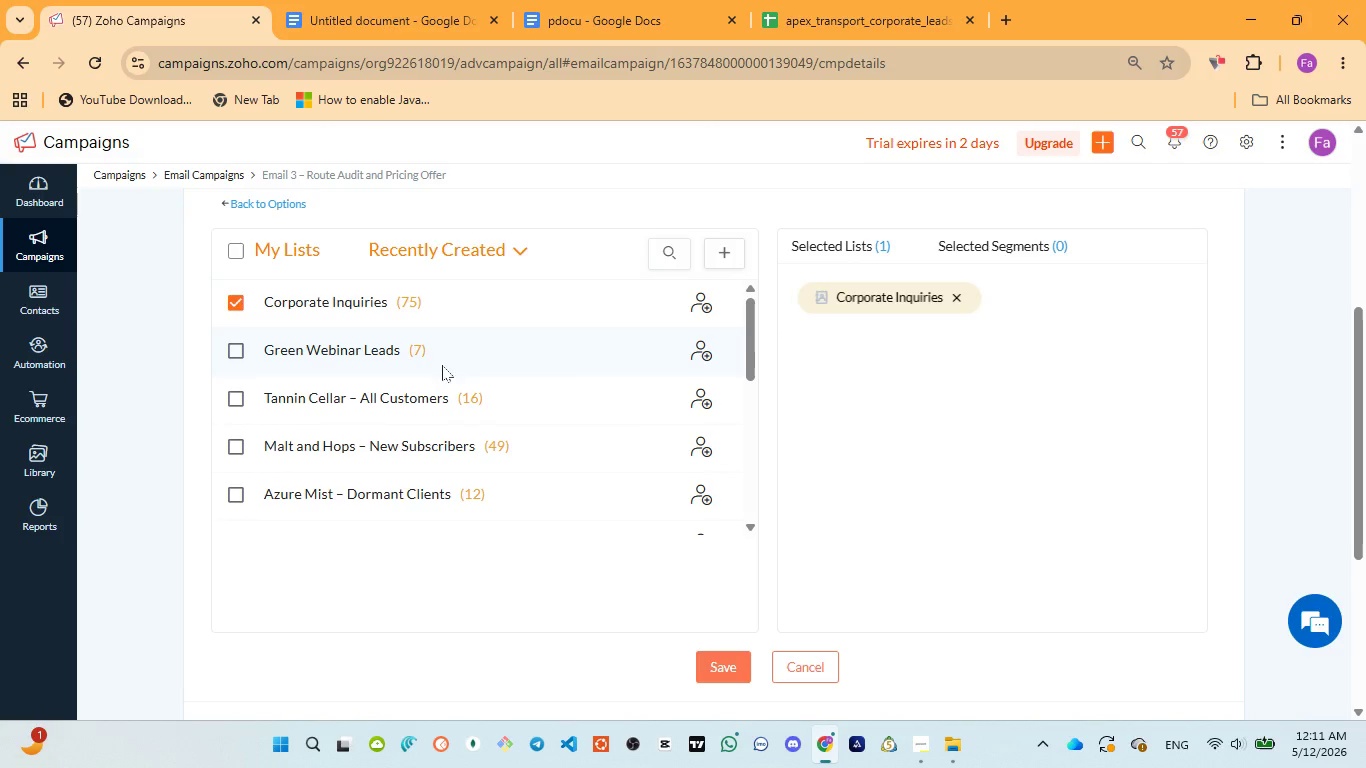 
scroll: coordinate [457, 397], scroll_direction: down, amount: 2.0
 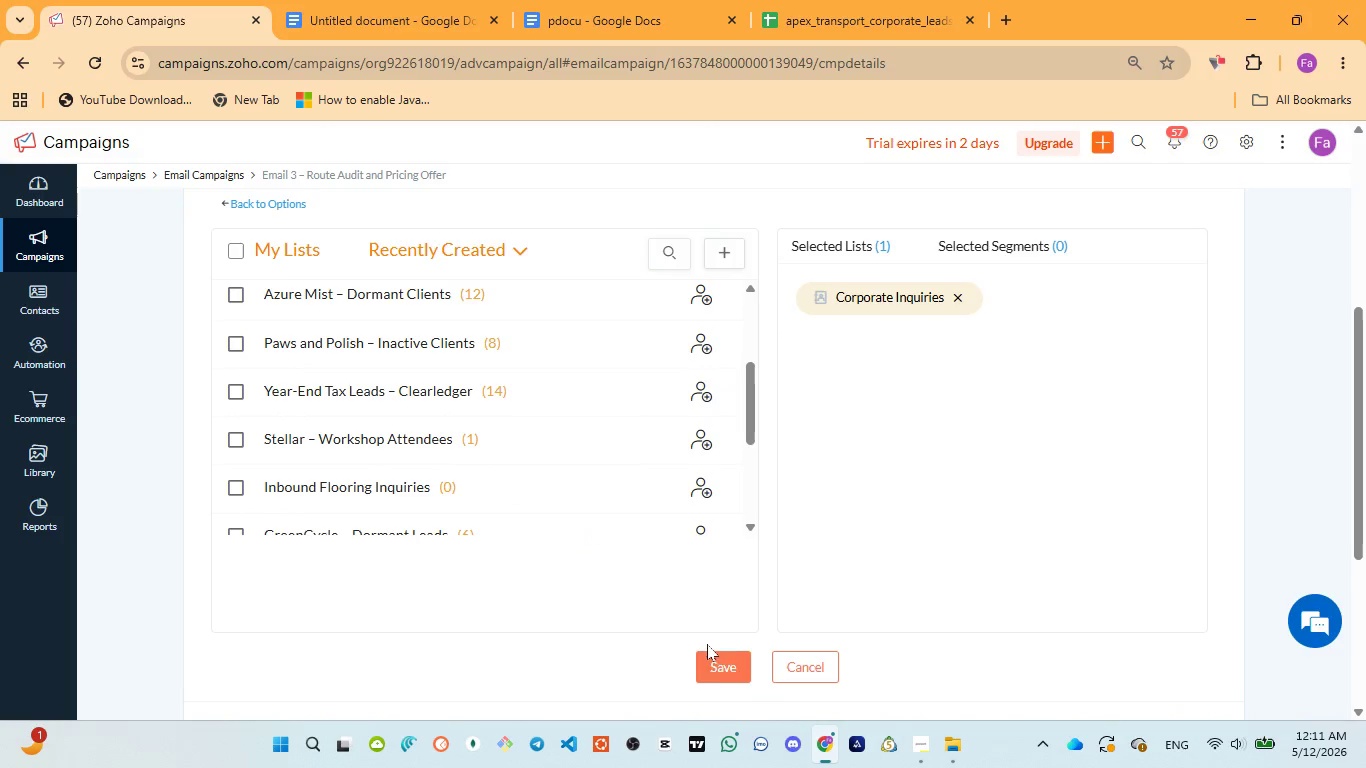 
left_click([719, 662])
 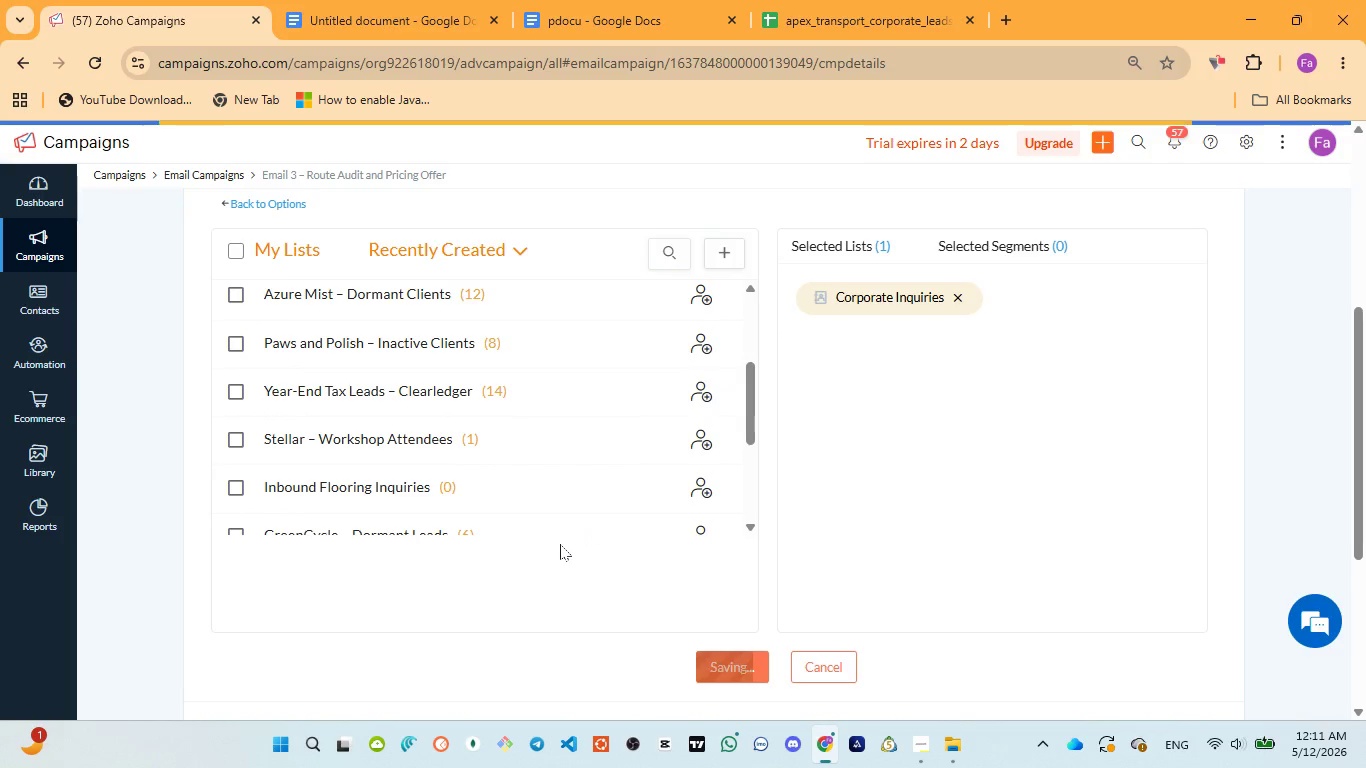 
scroll: coordinate [559, 544], scroll_direction: down, amount: 2.0
 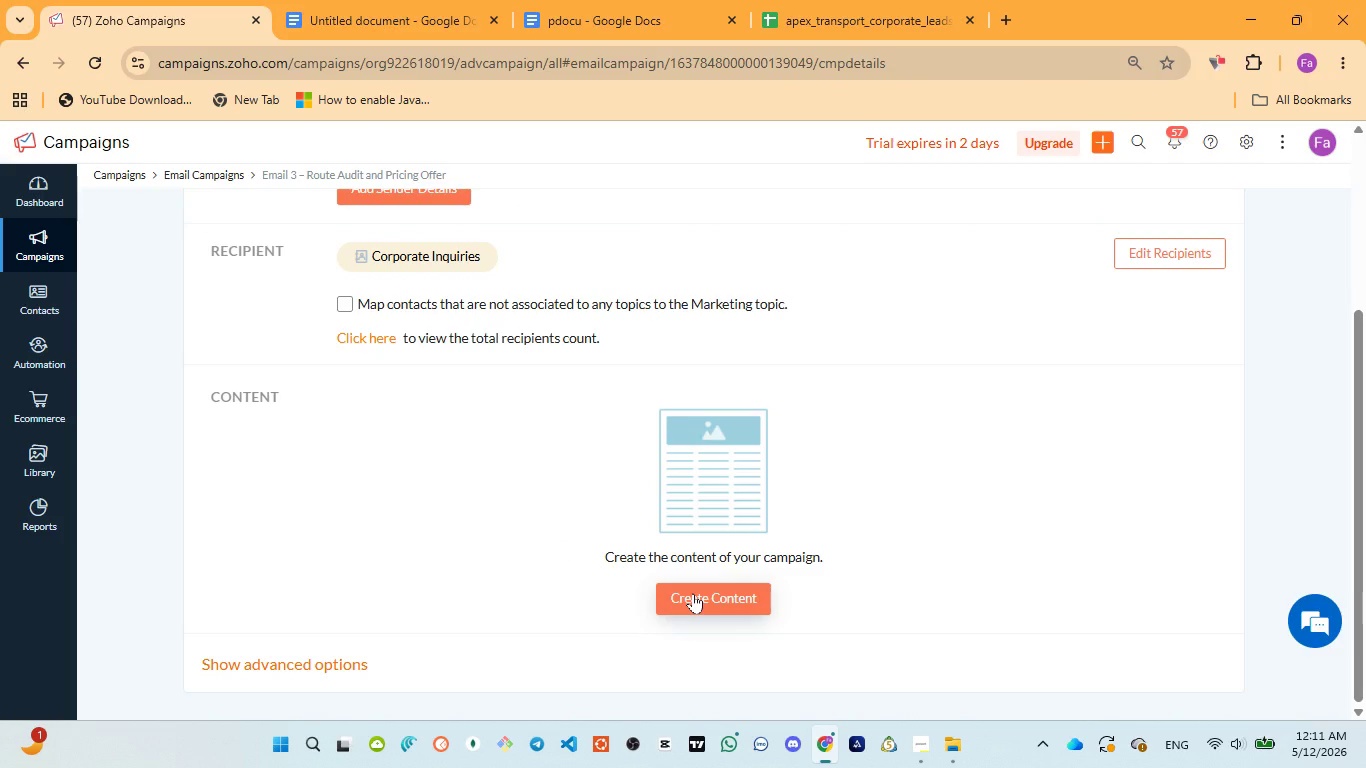 
left_click([693, 593])
 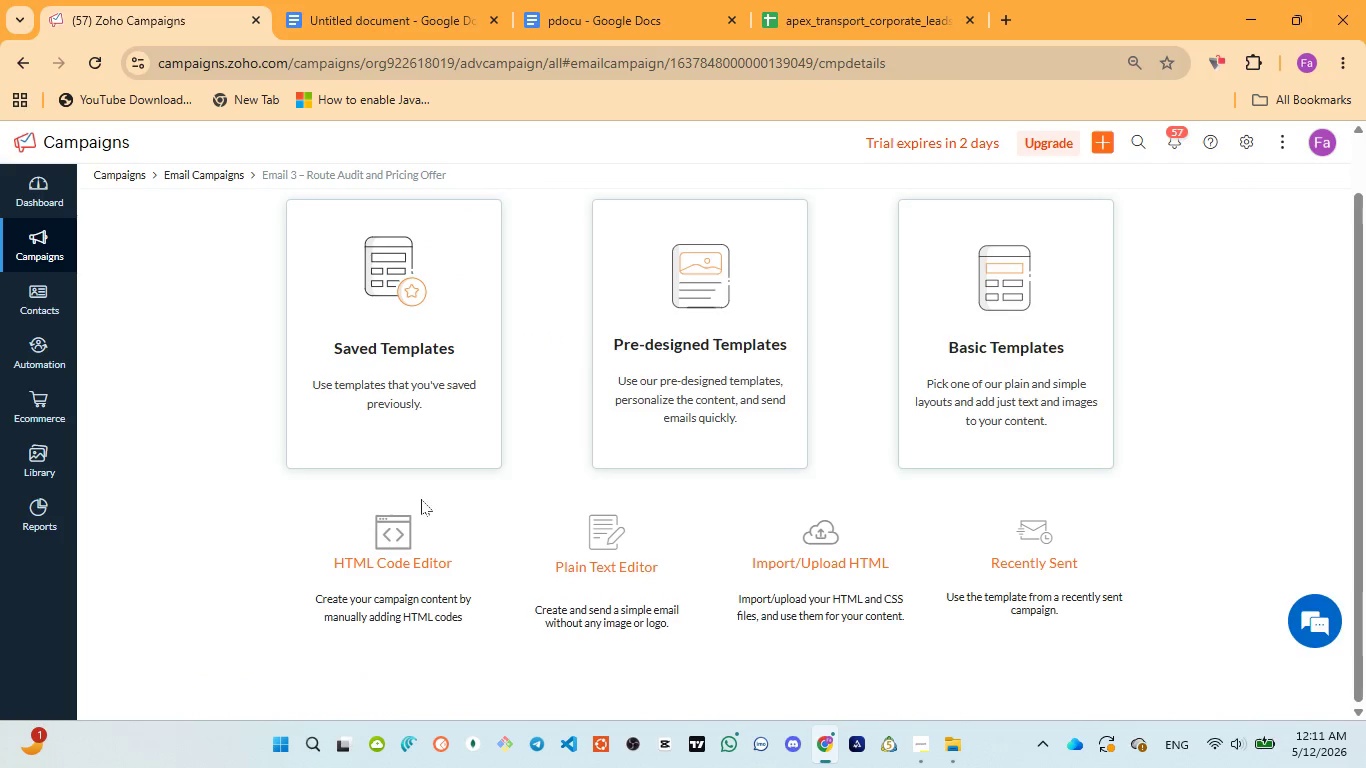 
left_click([433, 394])
 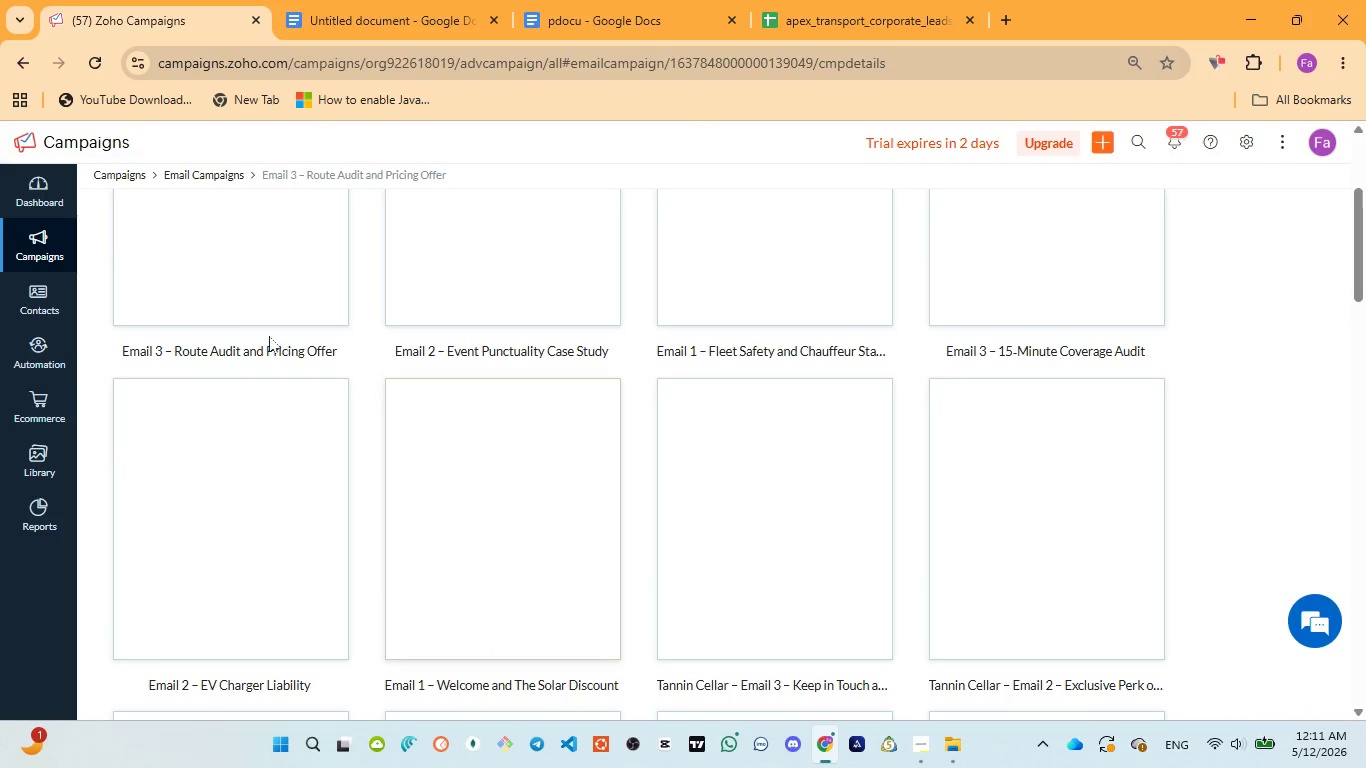 
scroll: coordinate [252, 328], scroll_direction: up, amount: 4.0
 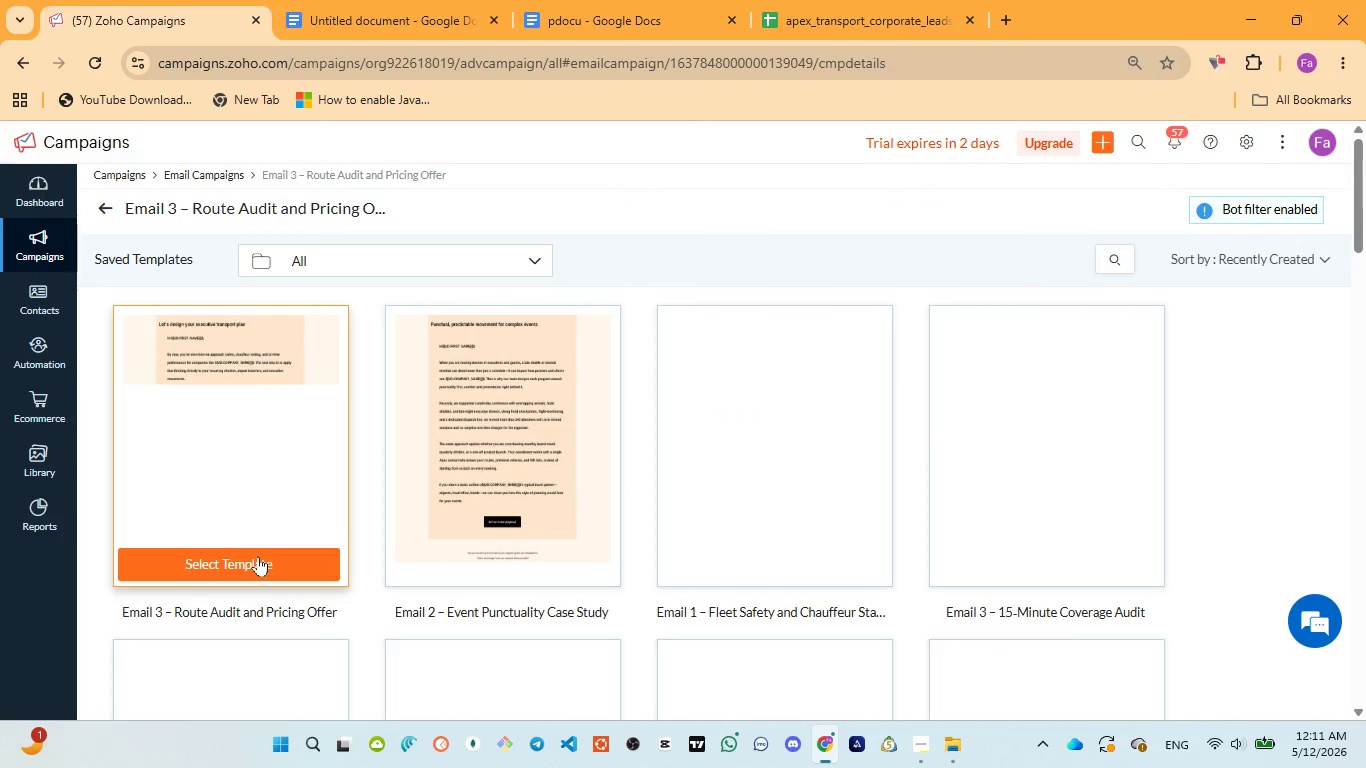 
left_click([258, 556])